 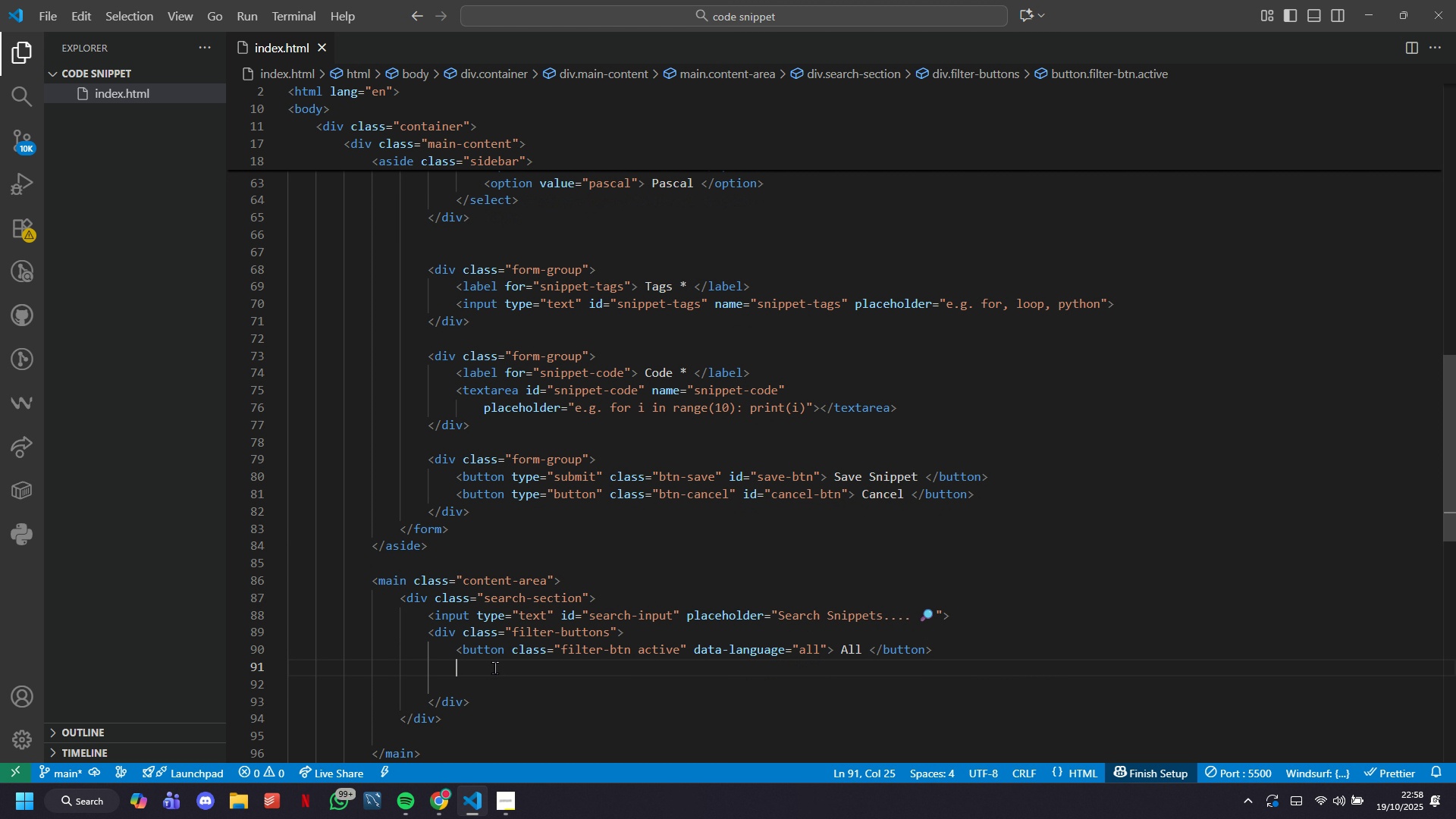 
key(Enter)
 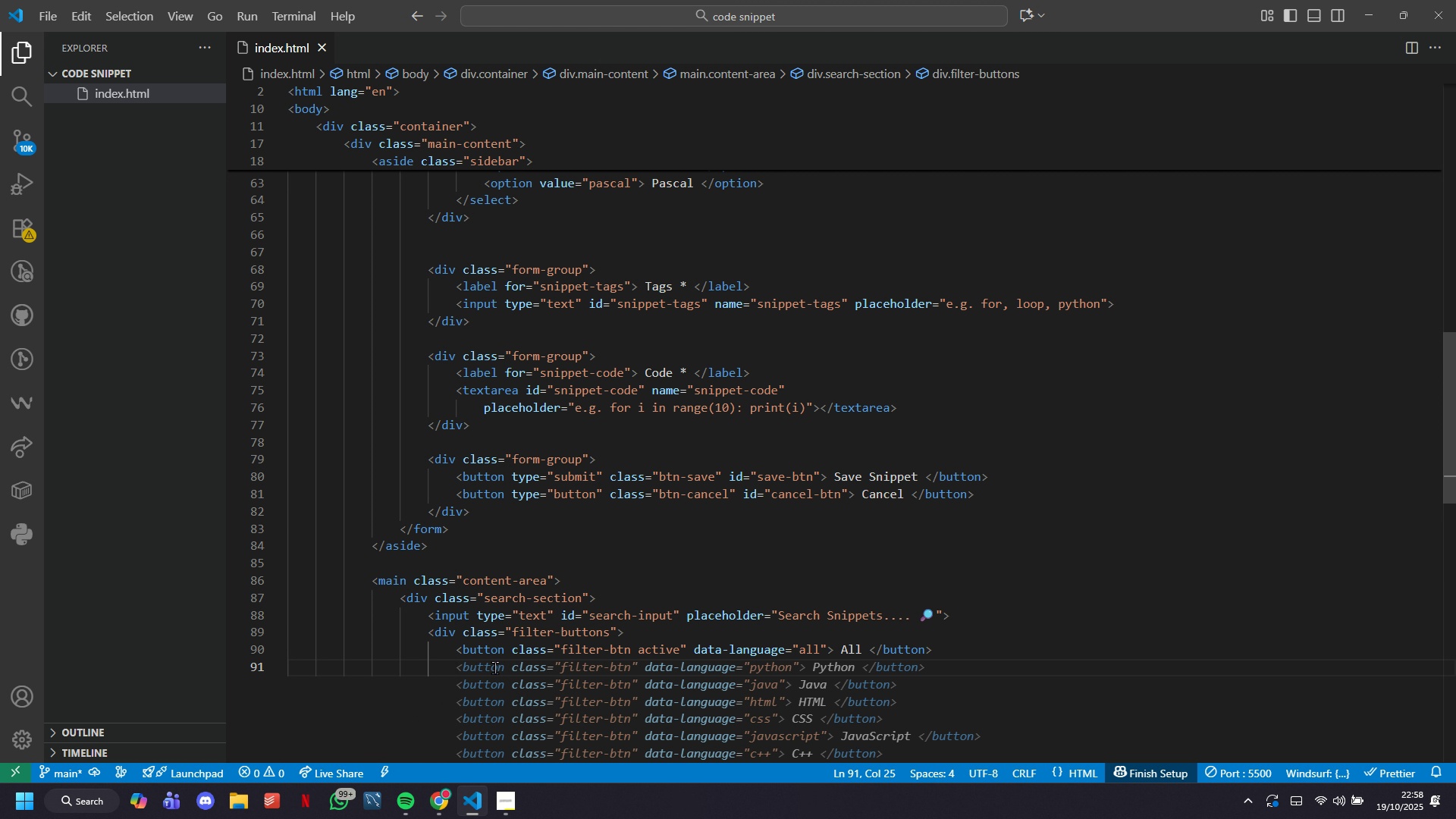 
wait(5.0)
 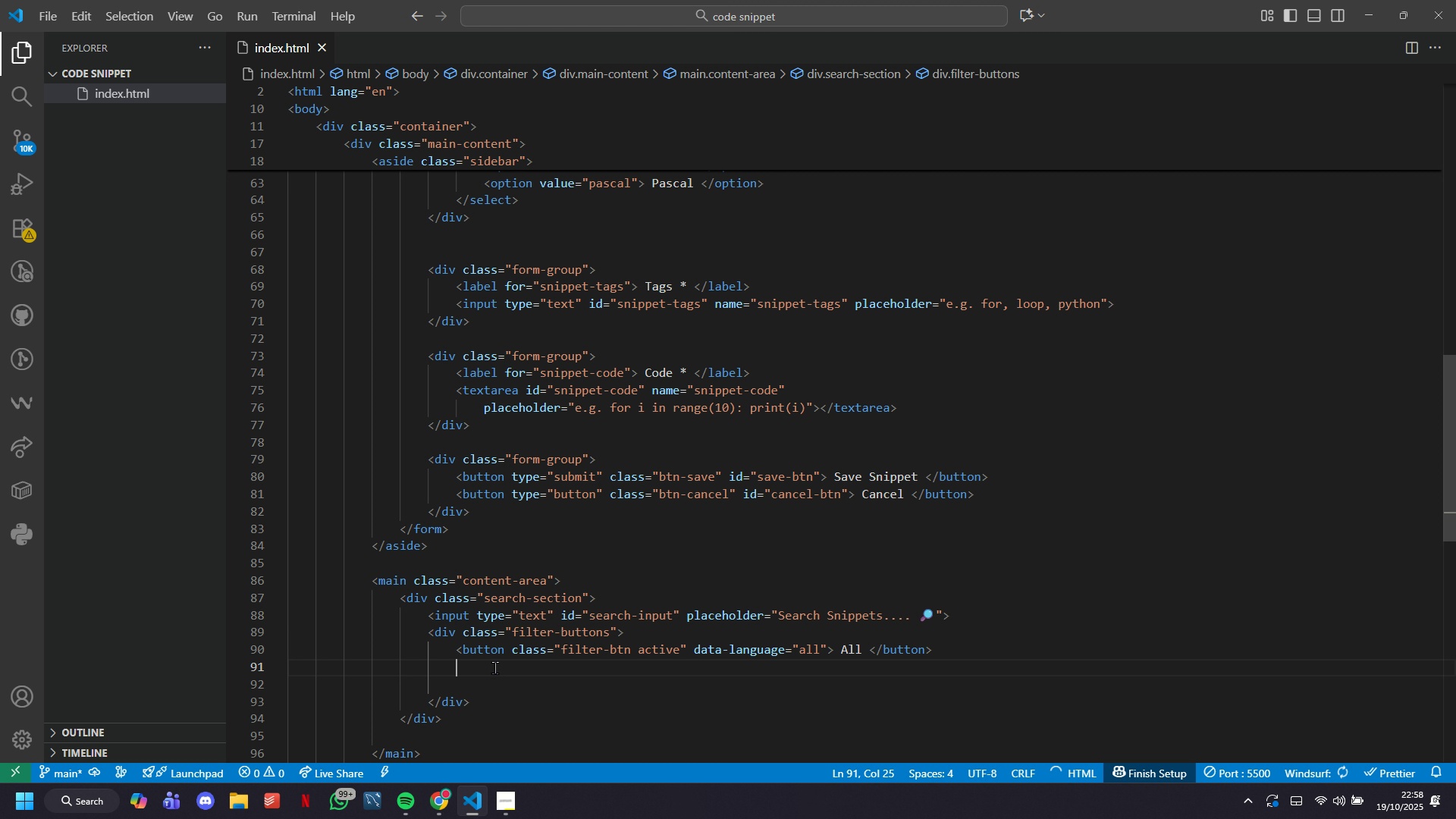 
key(Tab)
 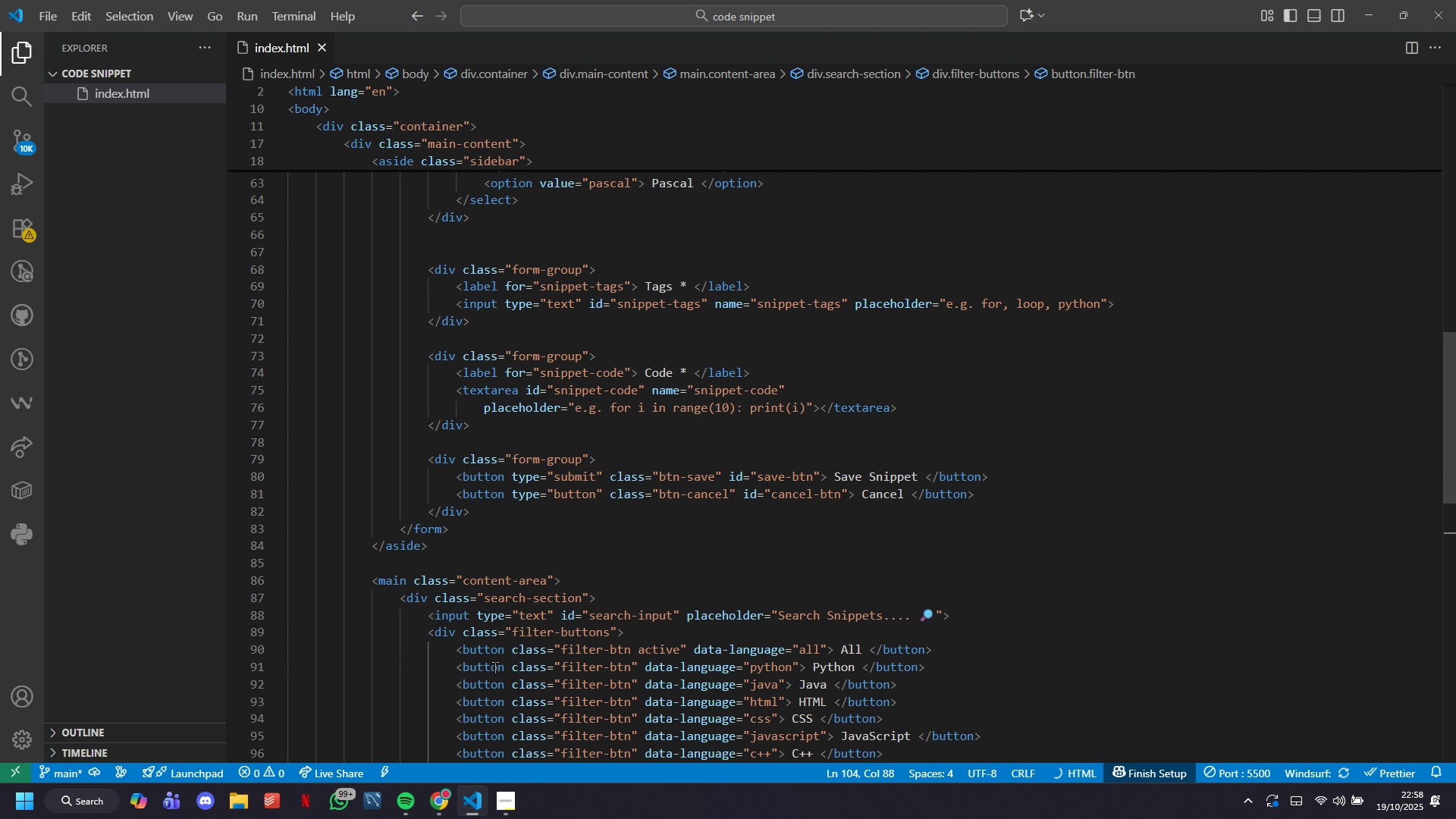 
scroll: coordinate [576, 692], scroll_direction: down, amount: 8.0
 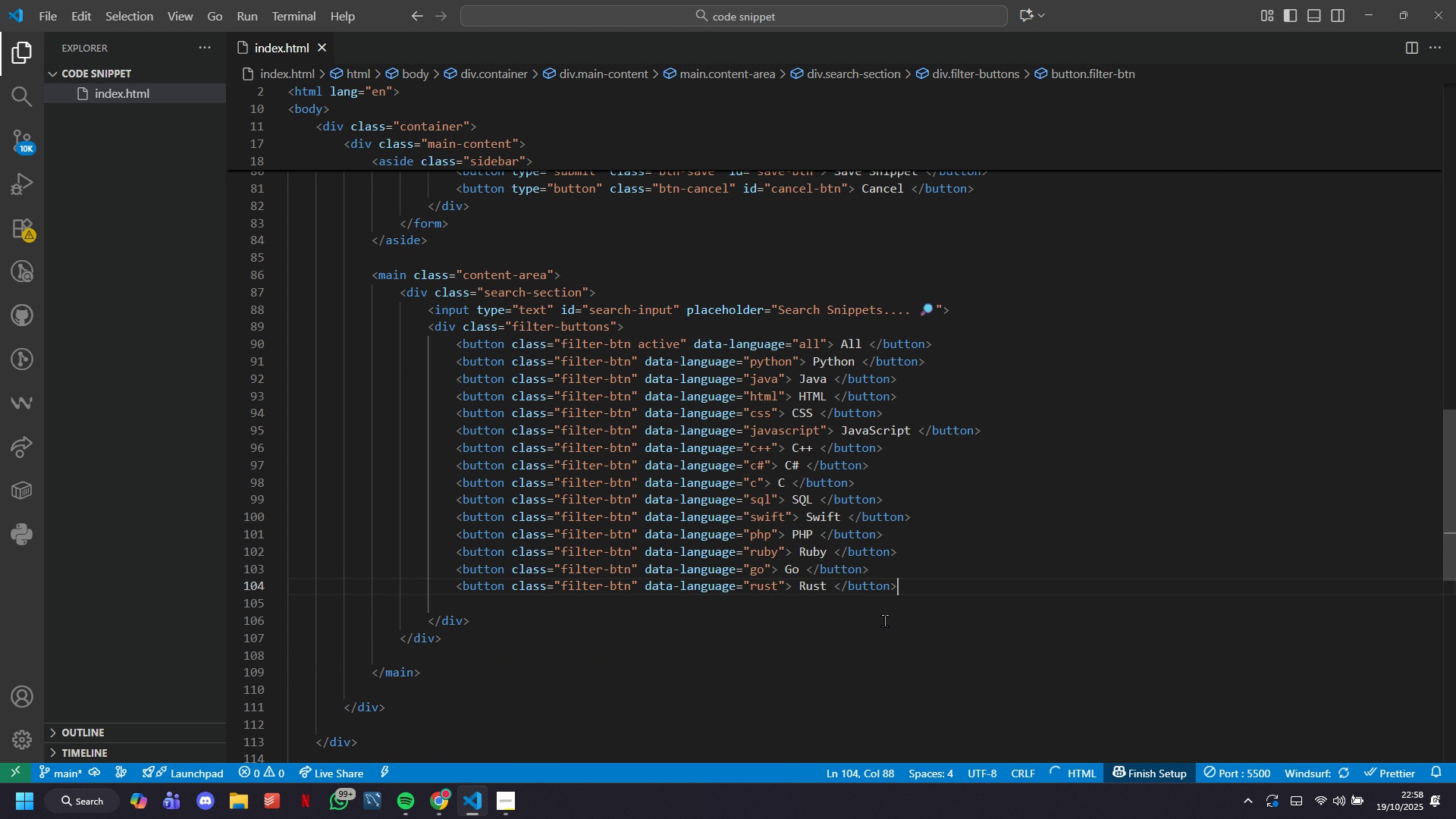 
key(Enter)
 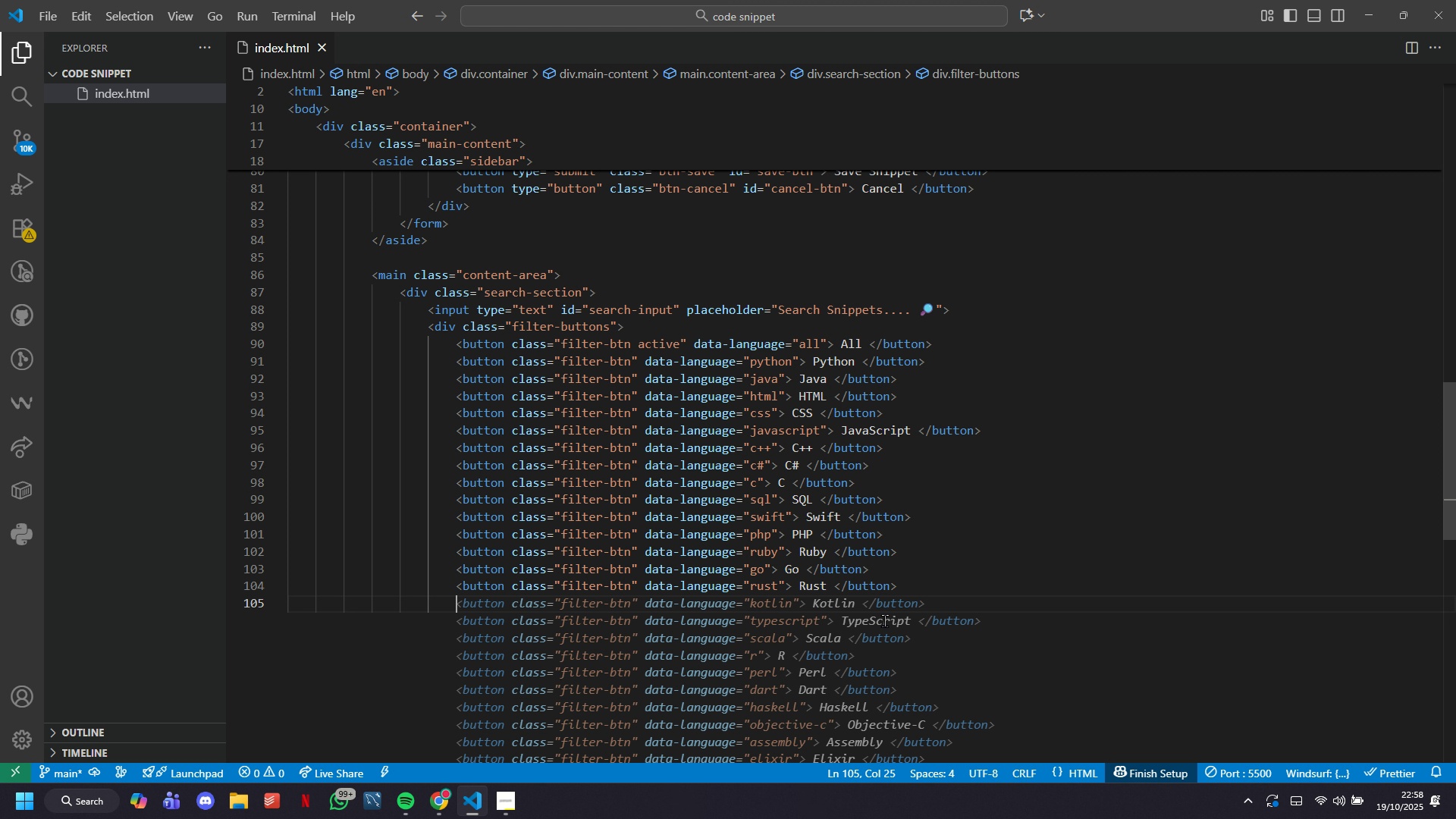 
wait(28.85)
 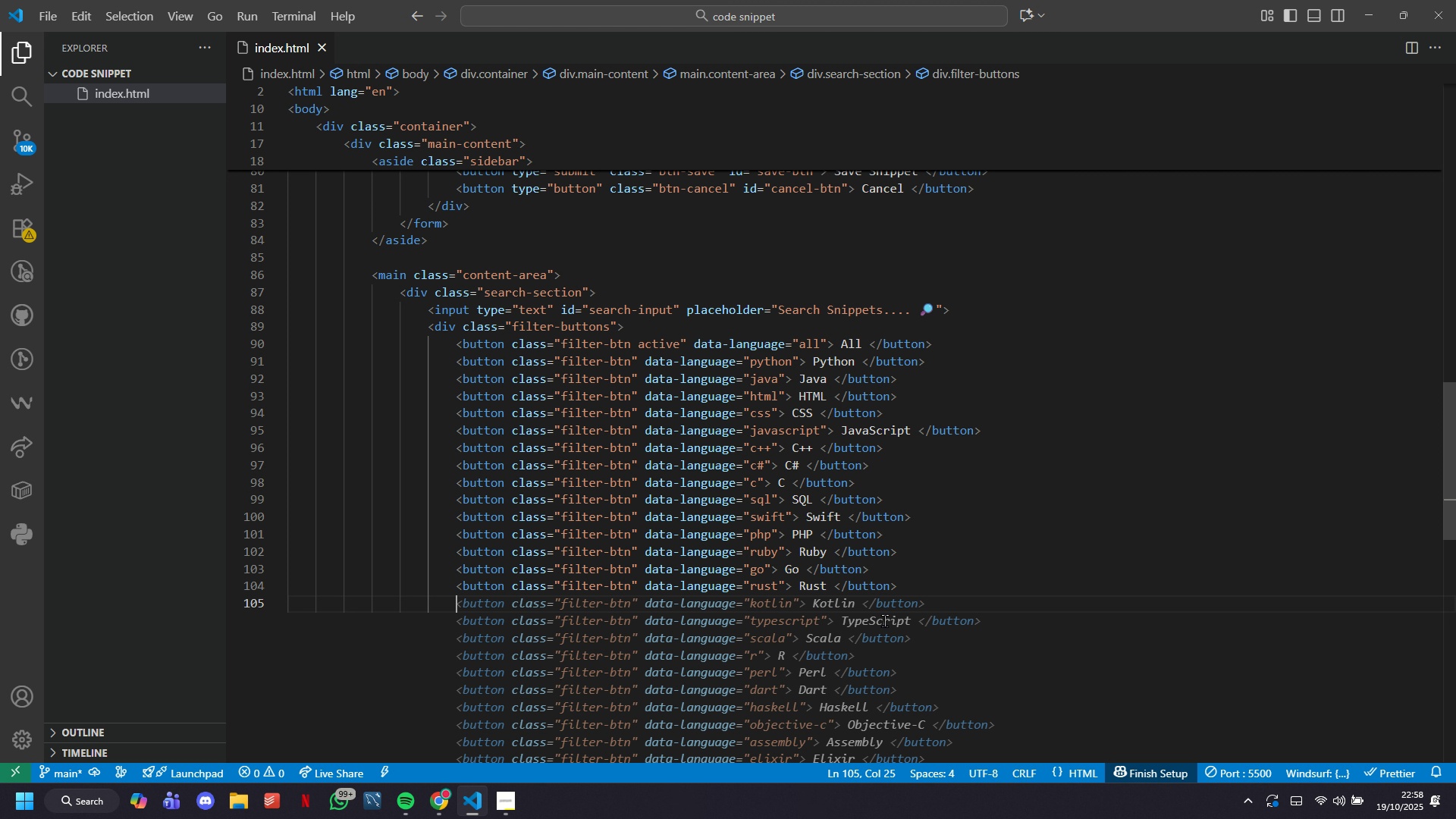 
key(Tab)
 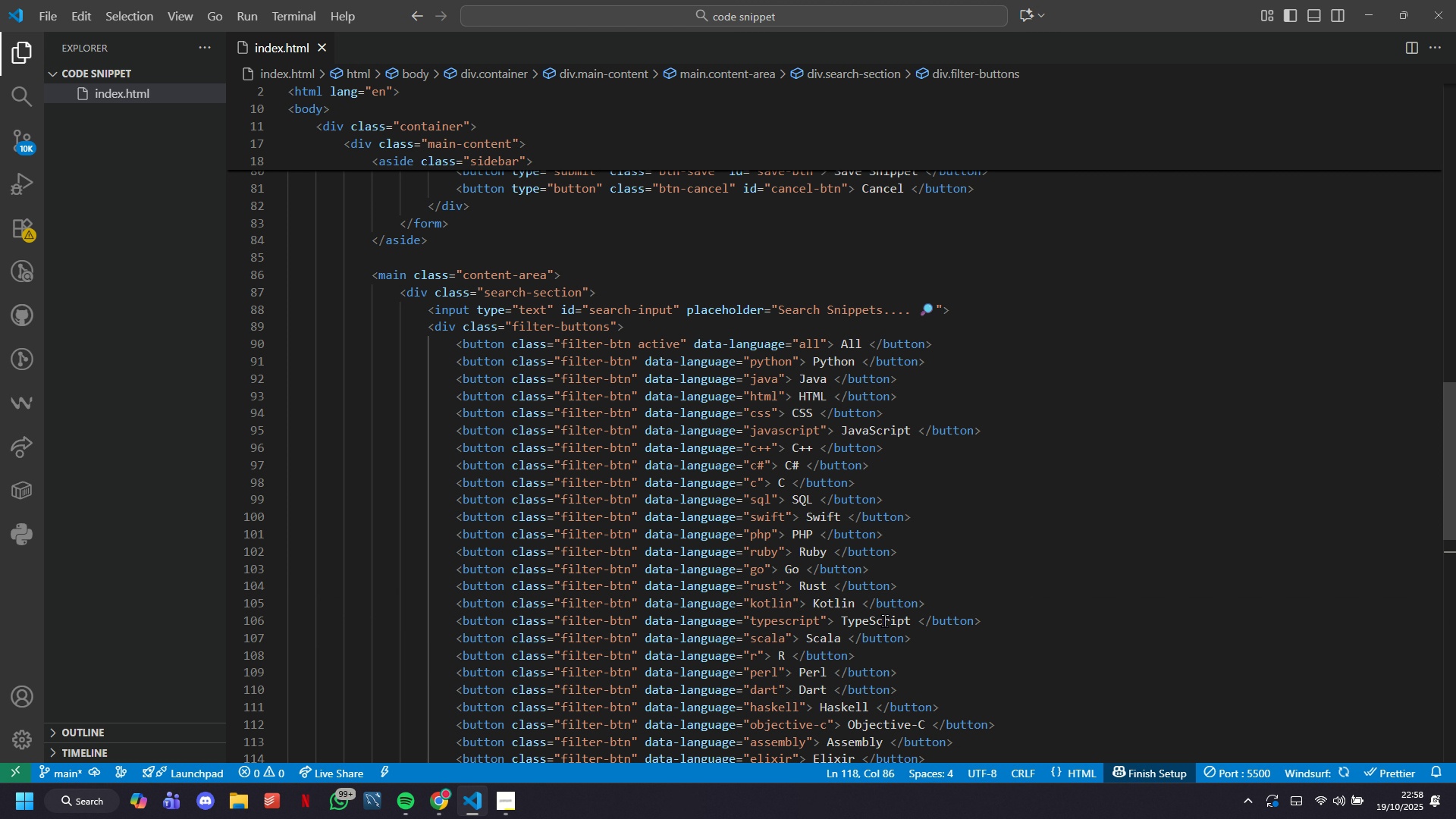 
scroll: coordinate [884, 620], scroll_direction: down, amount: 8.0
 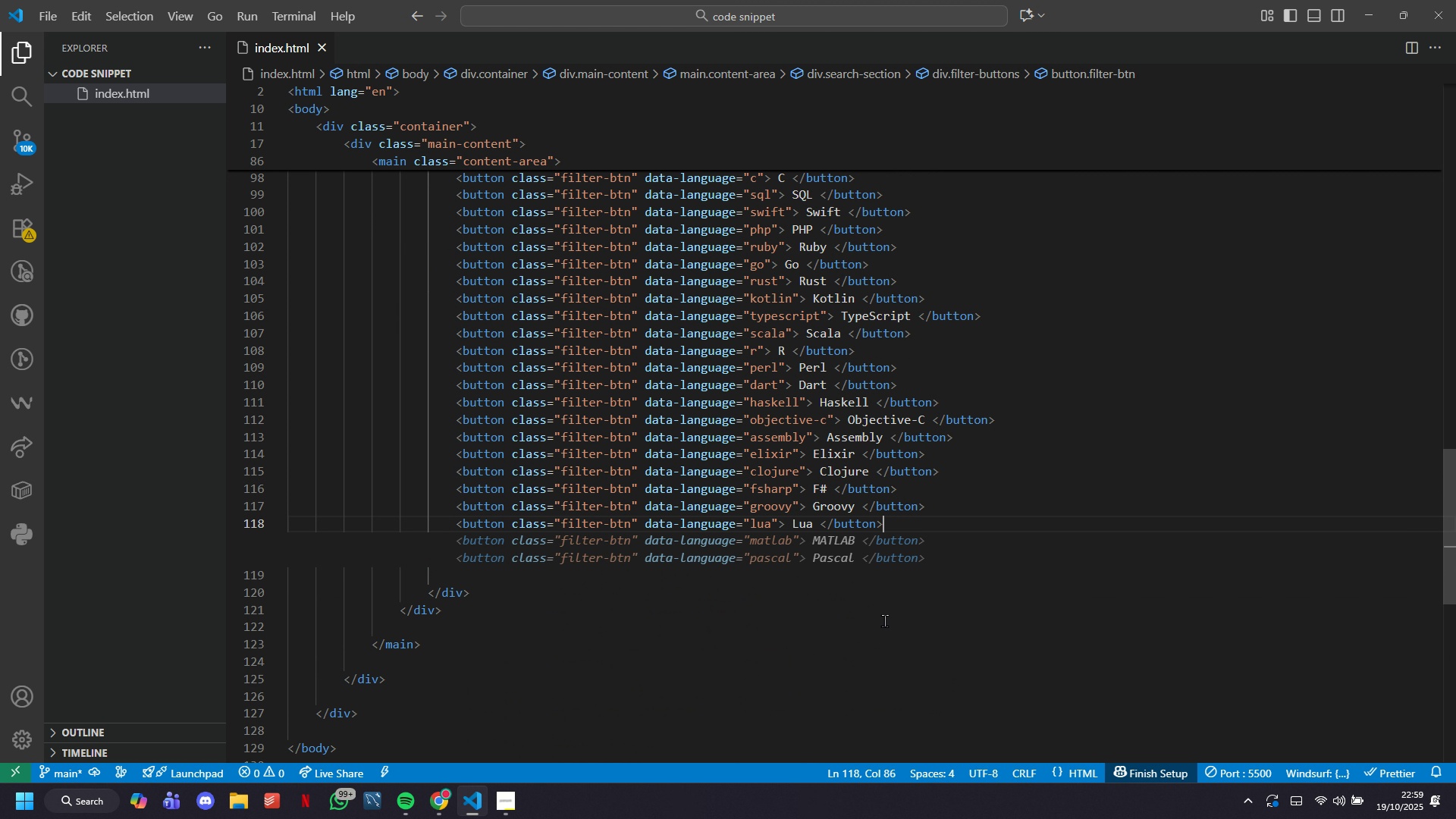 
key(Tab)
 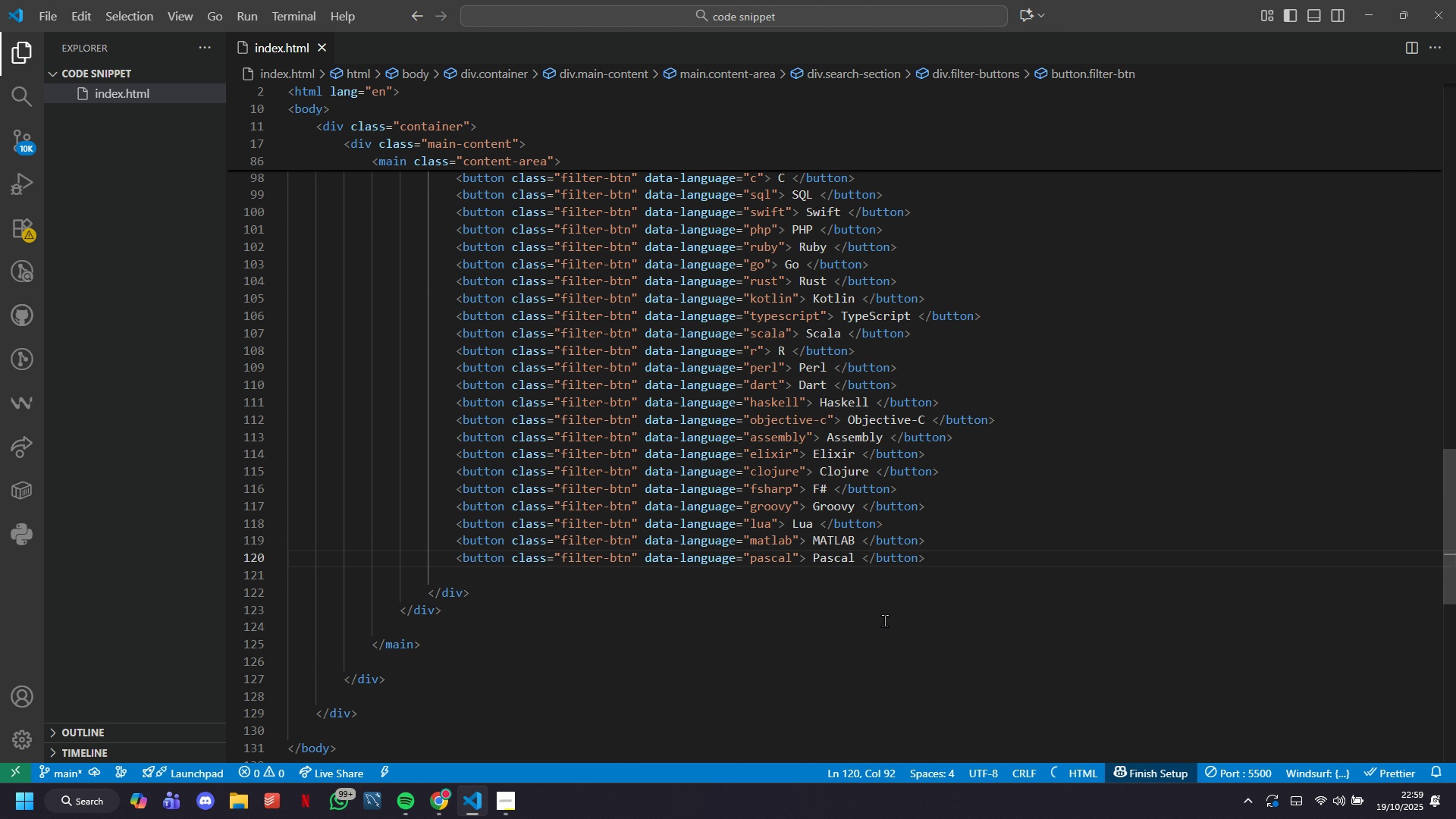 
key(Enter)
 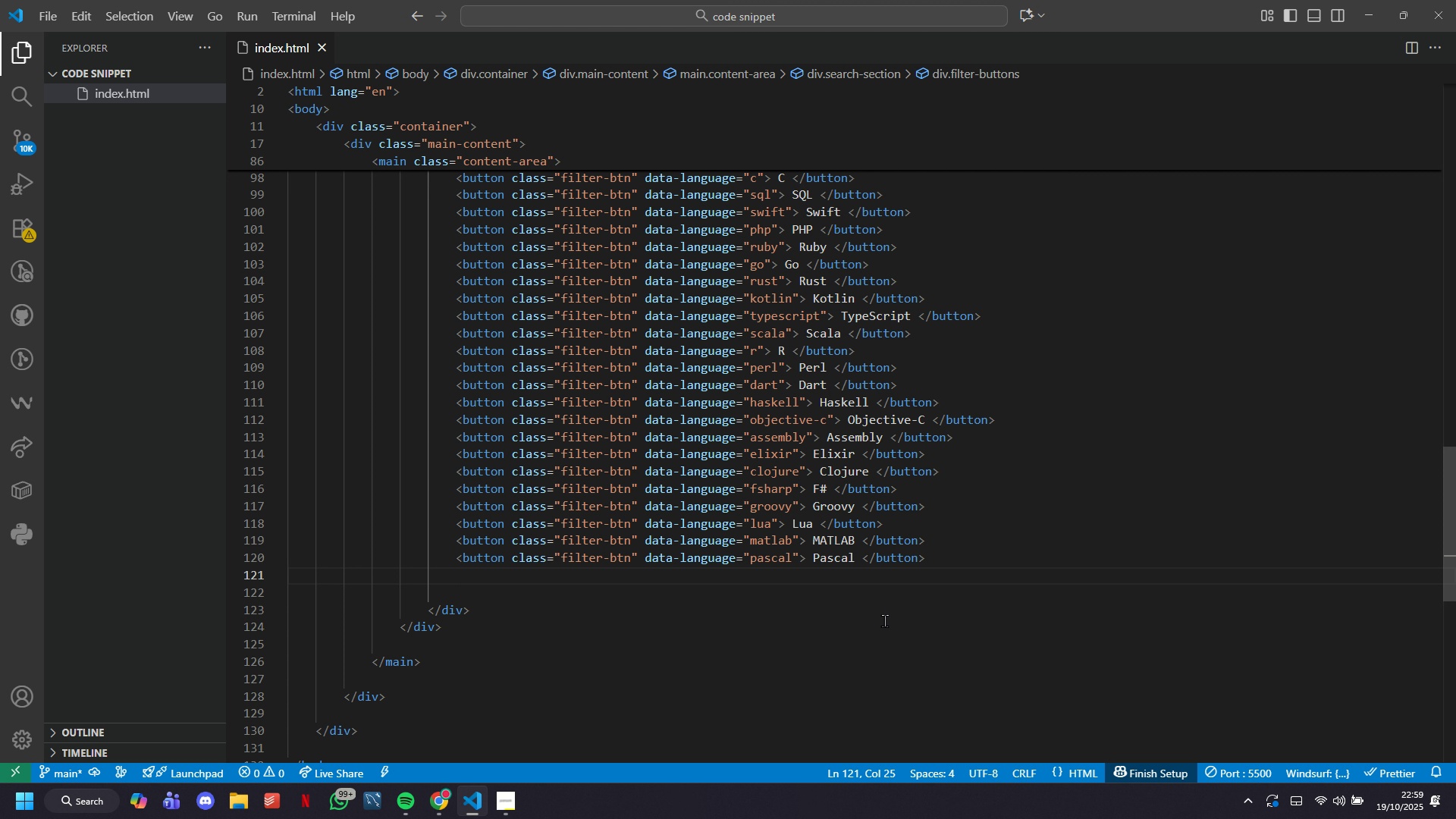 
wait(6.1)
 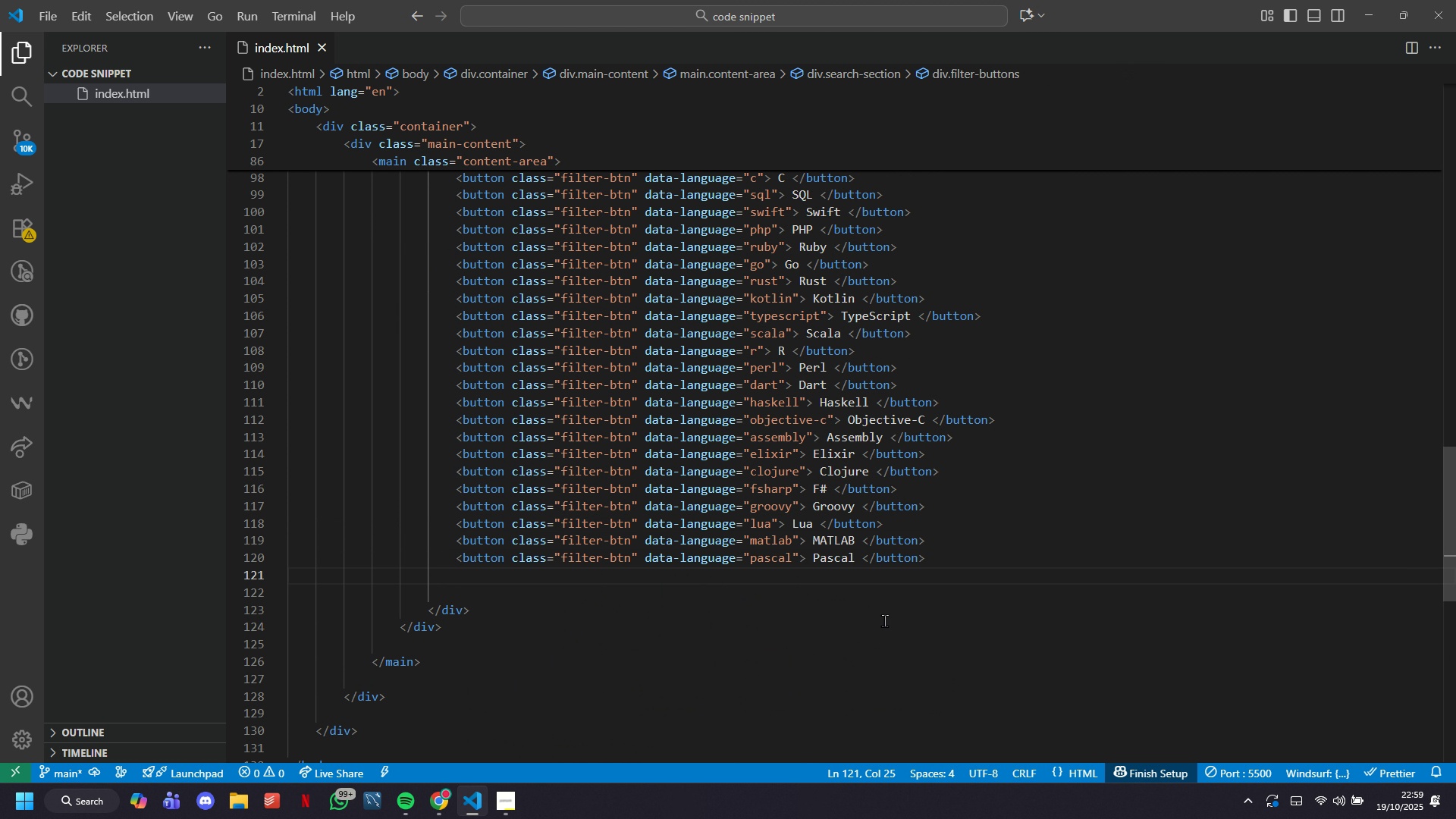 
key(Backspace)
 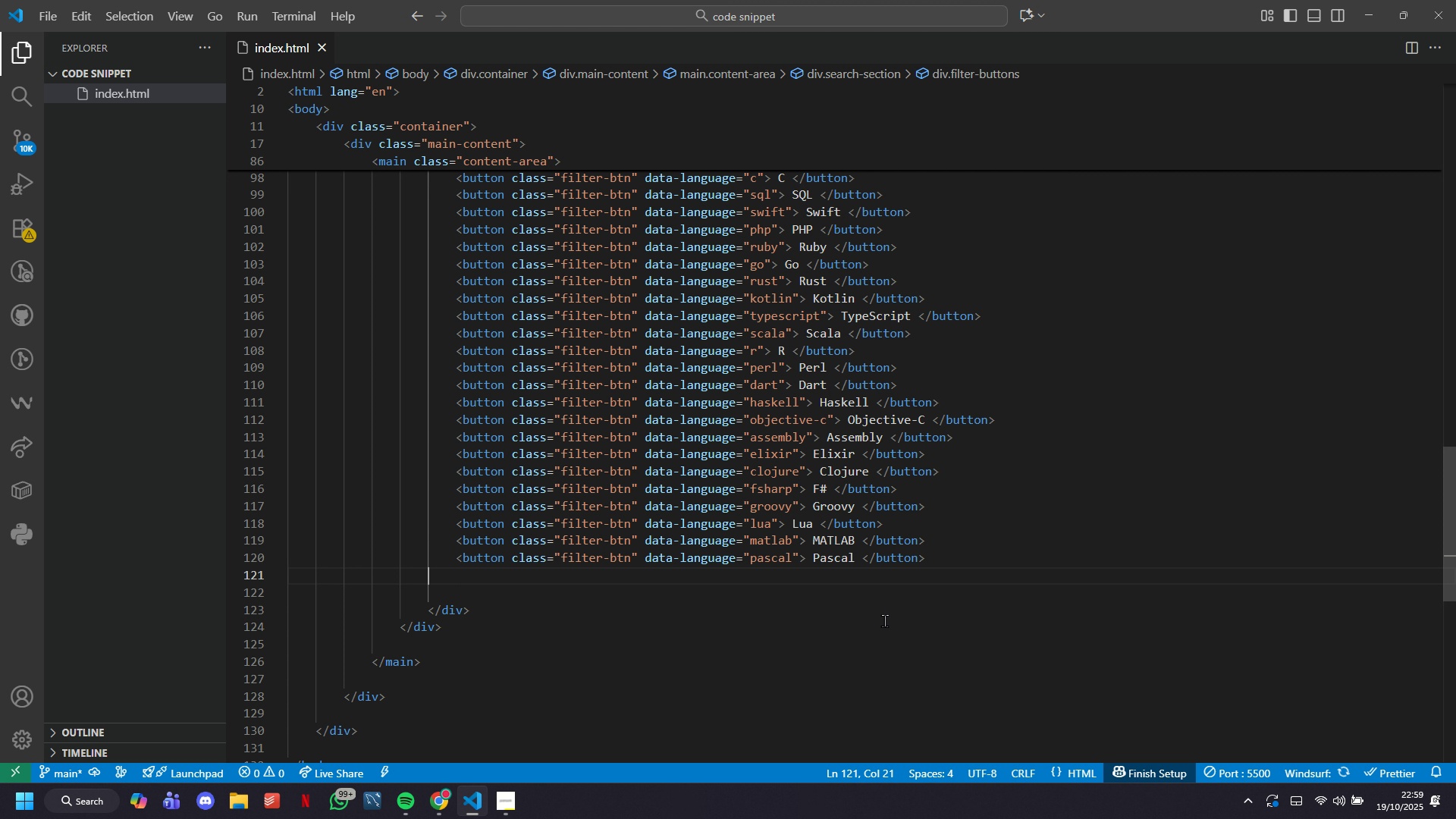 
key(Backspace)
 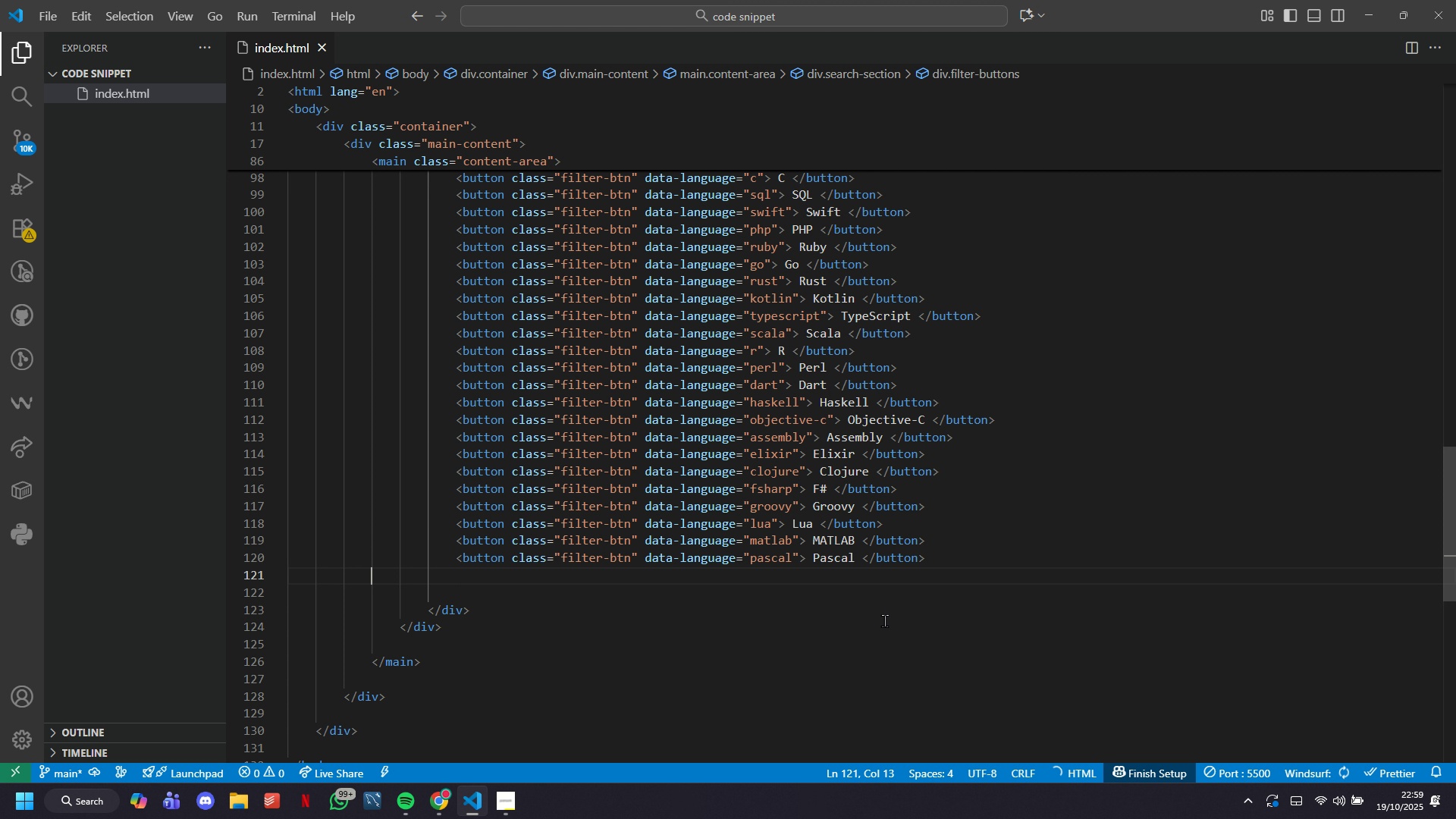 
key(Backspace)
 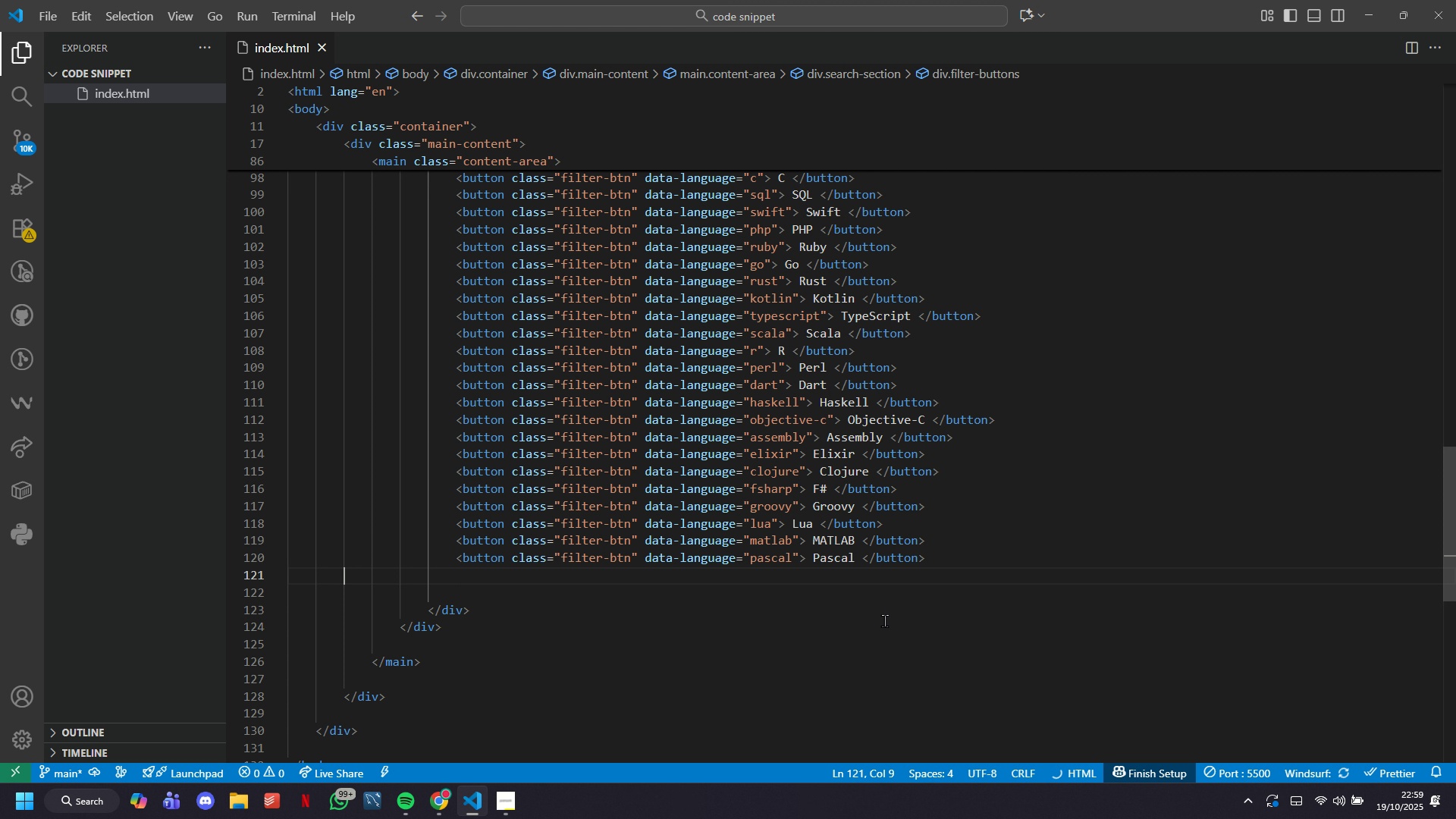 
key(Backspace)
 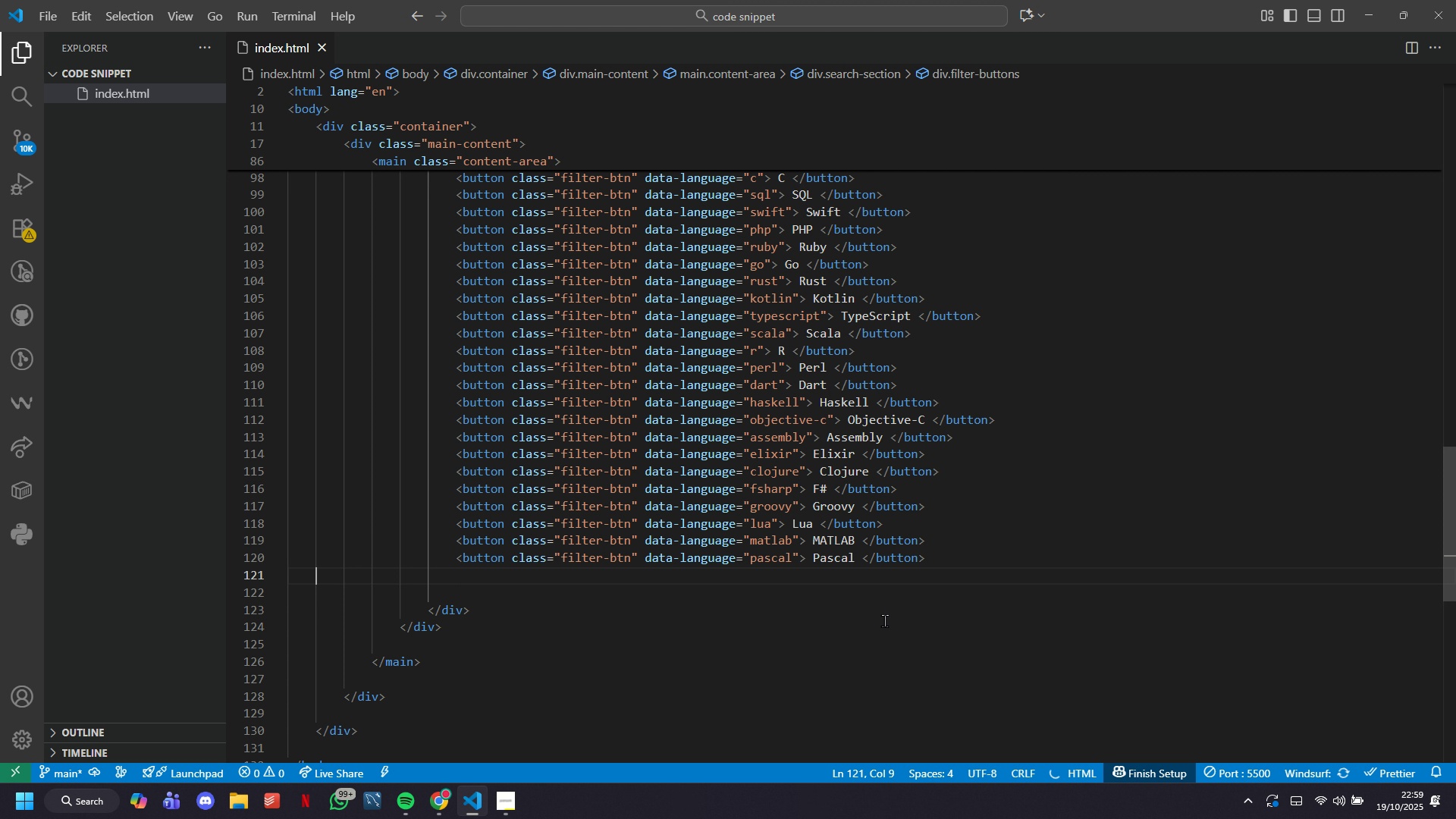 
key(Backspace)
 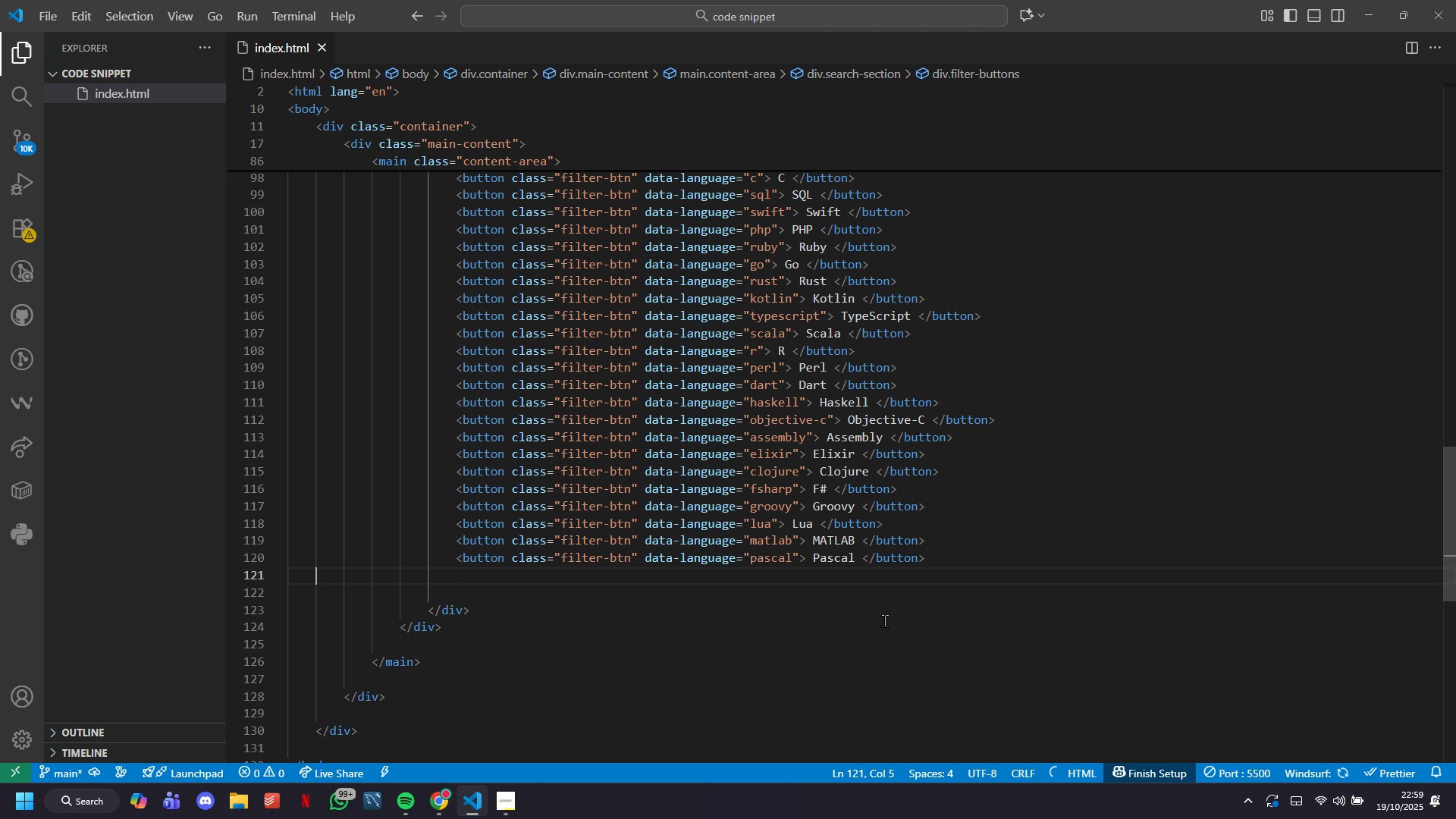 
key(Backspace)
 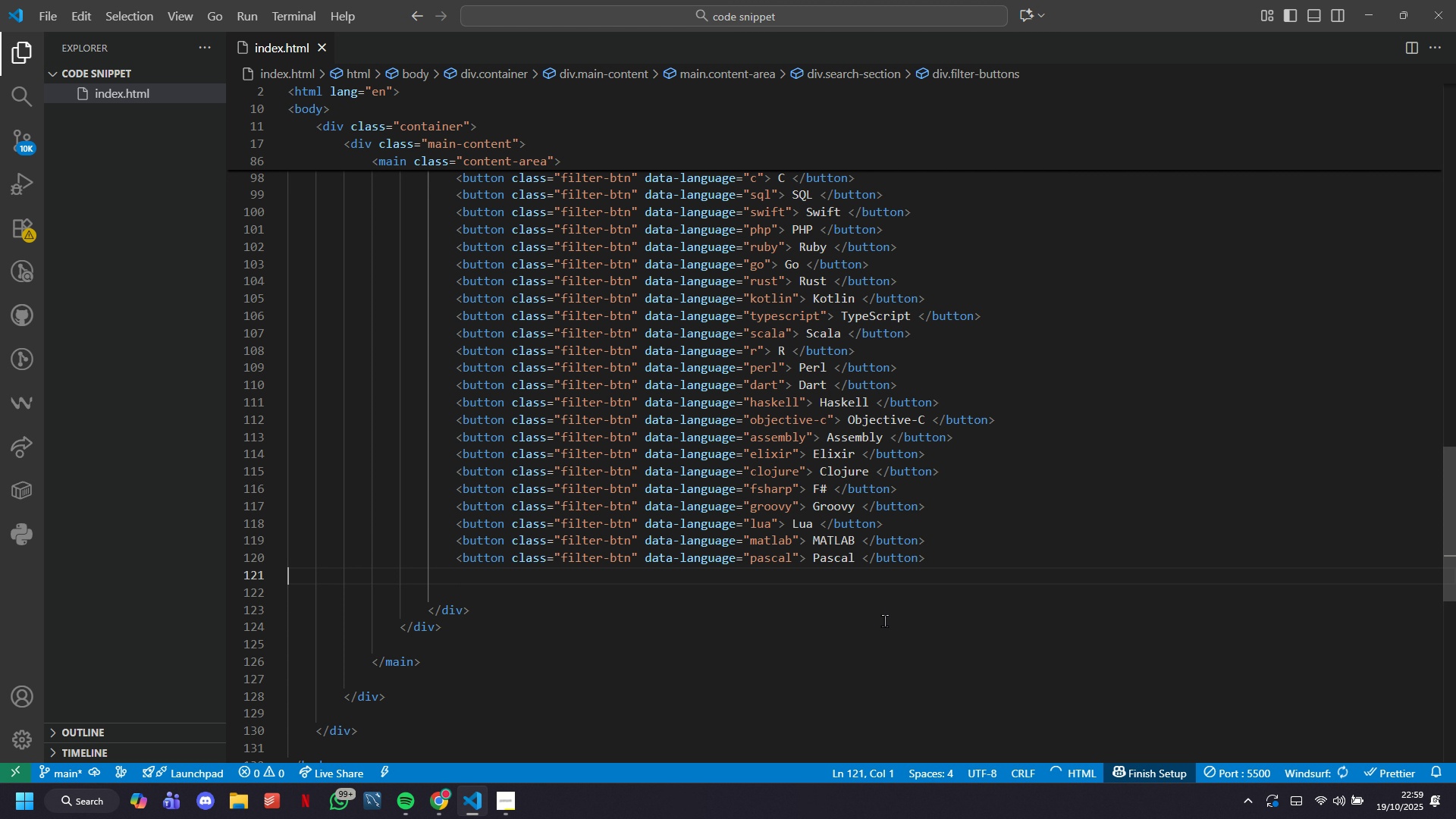 
key(Backspace)
 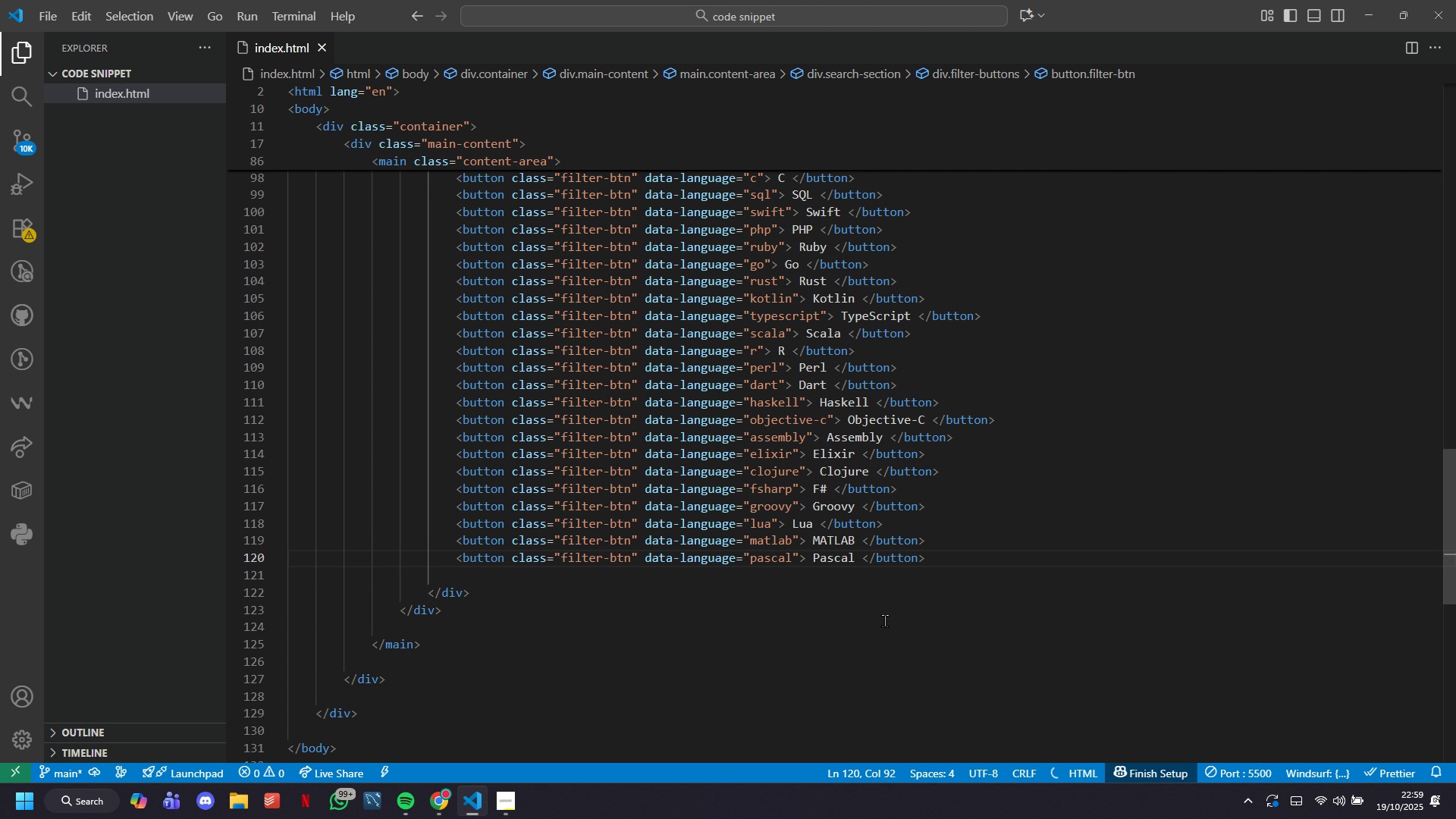 
key(ArrowDown)
 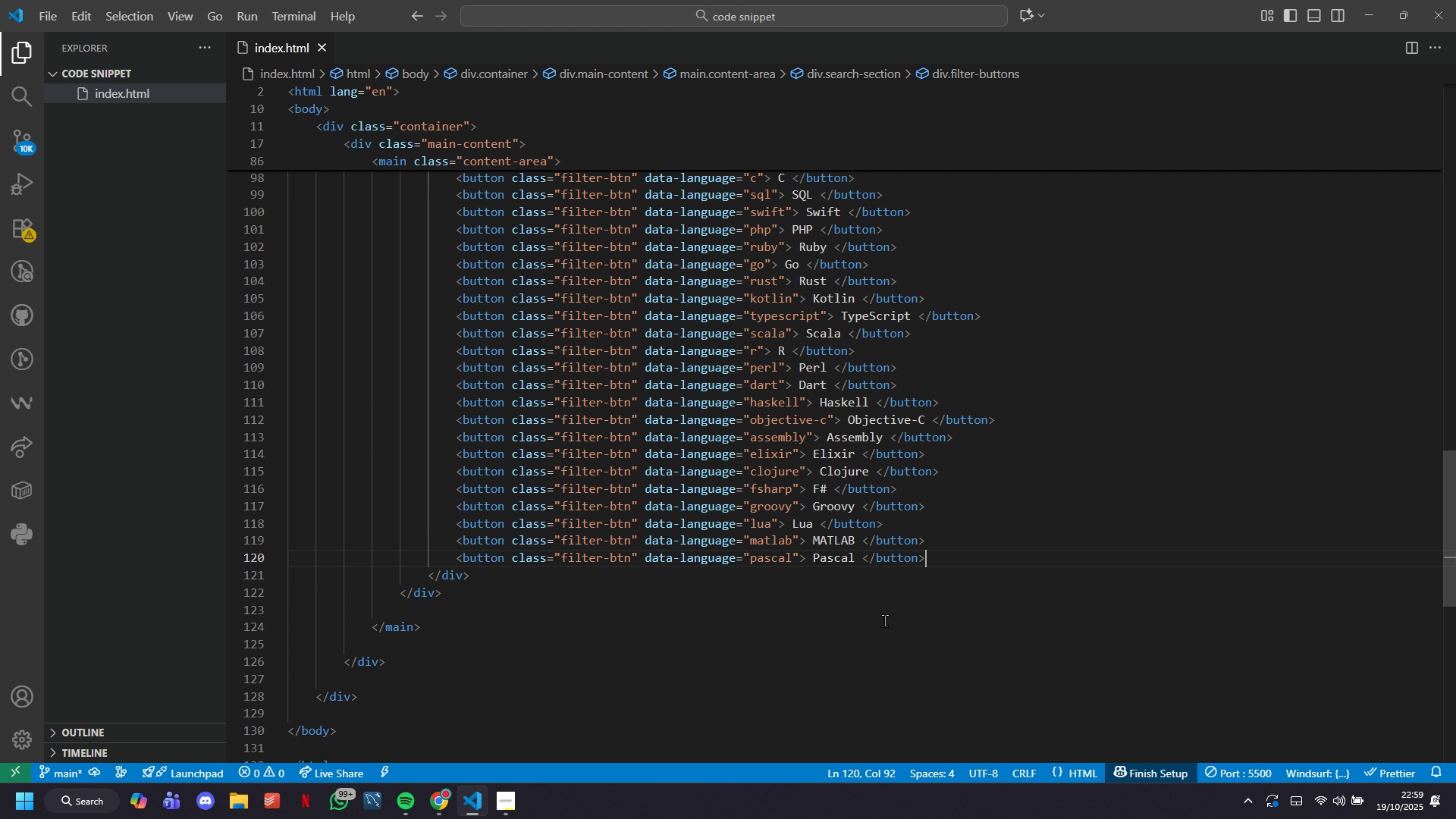 
key(Backspace)
 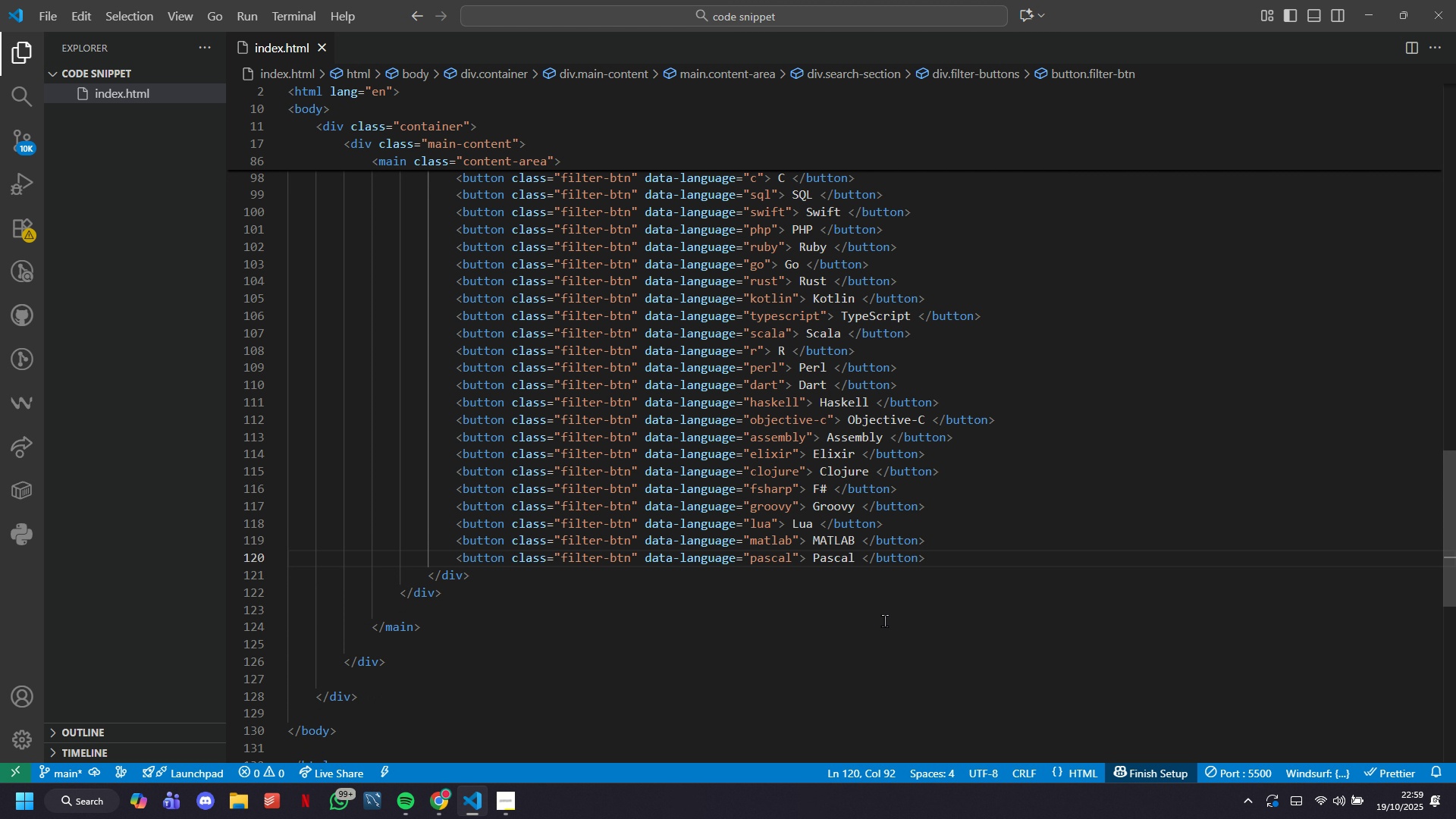 
key(Control+ControlLeft)
 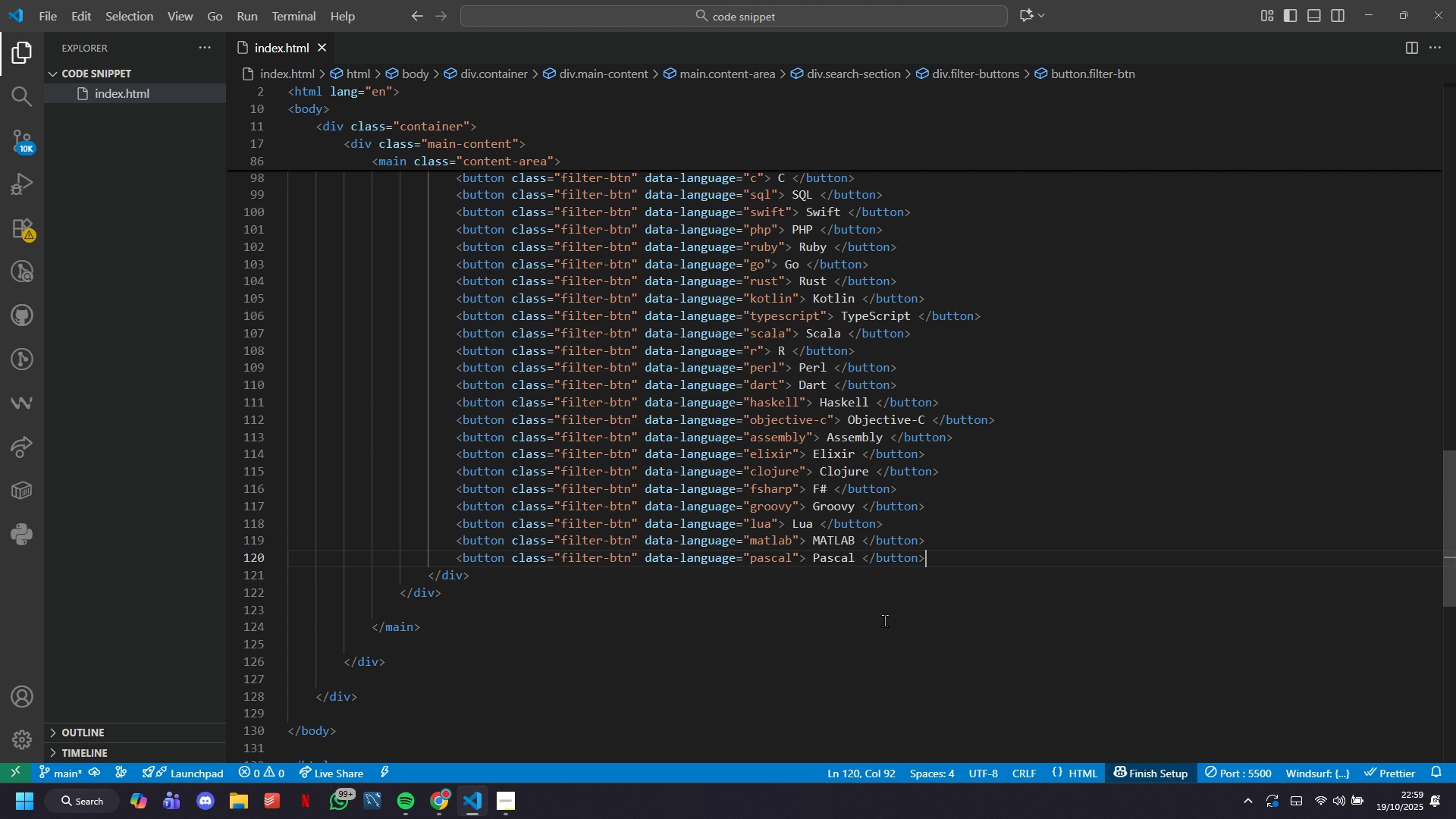 
key(Control+S)
 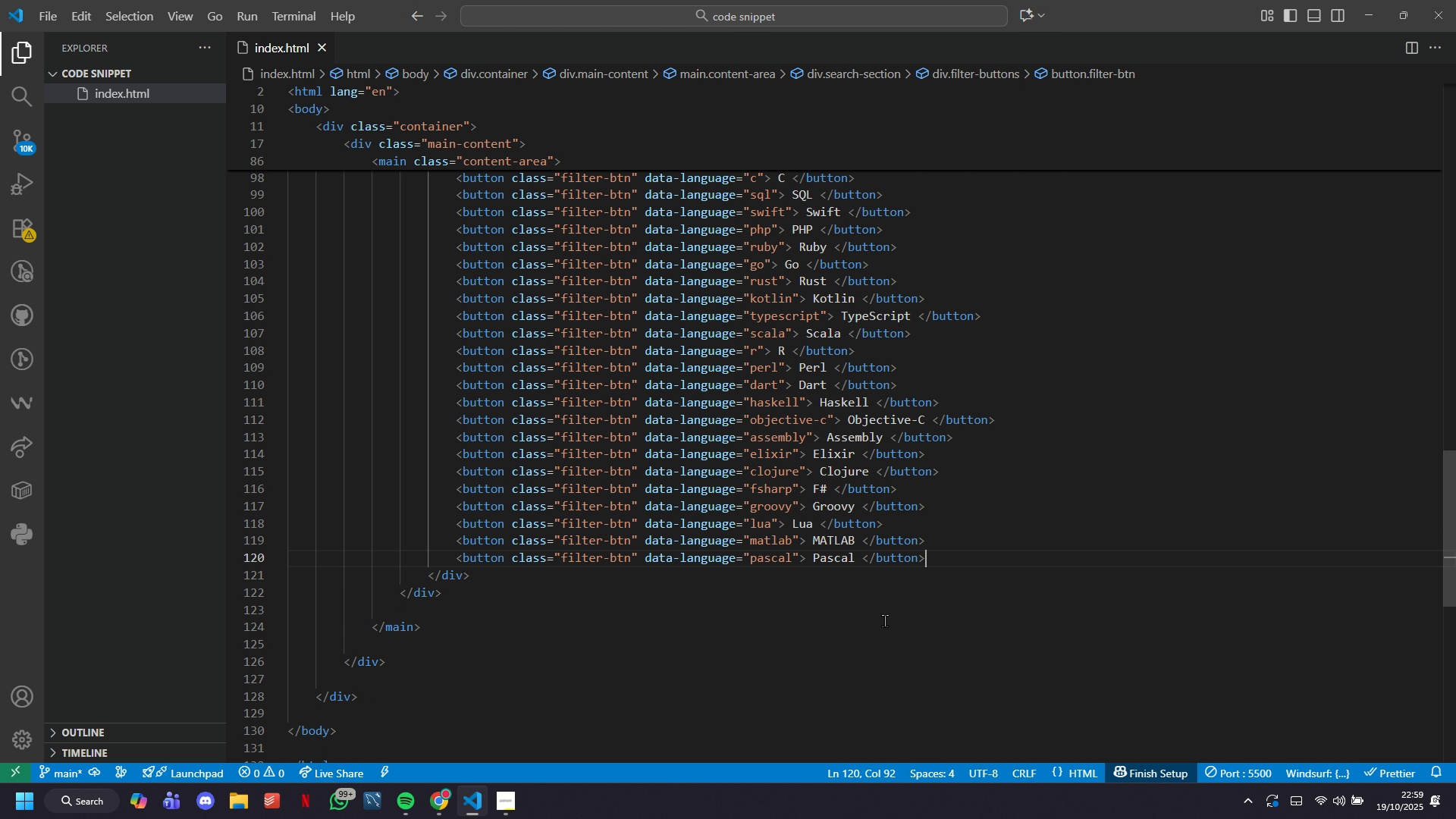 
key(ArrowDown)
 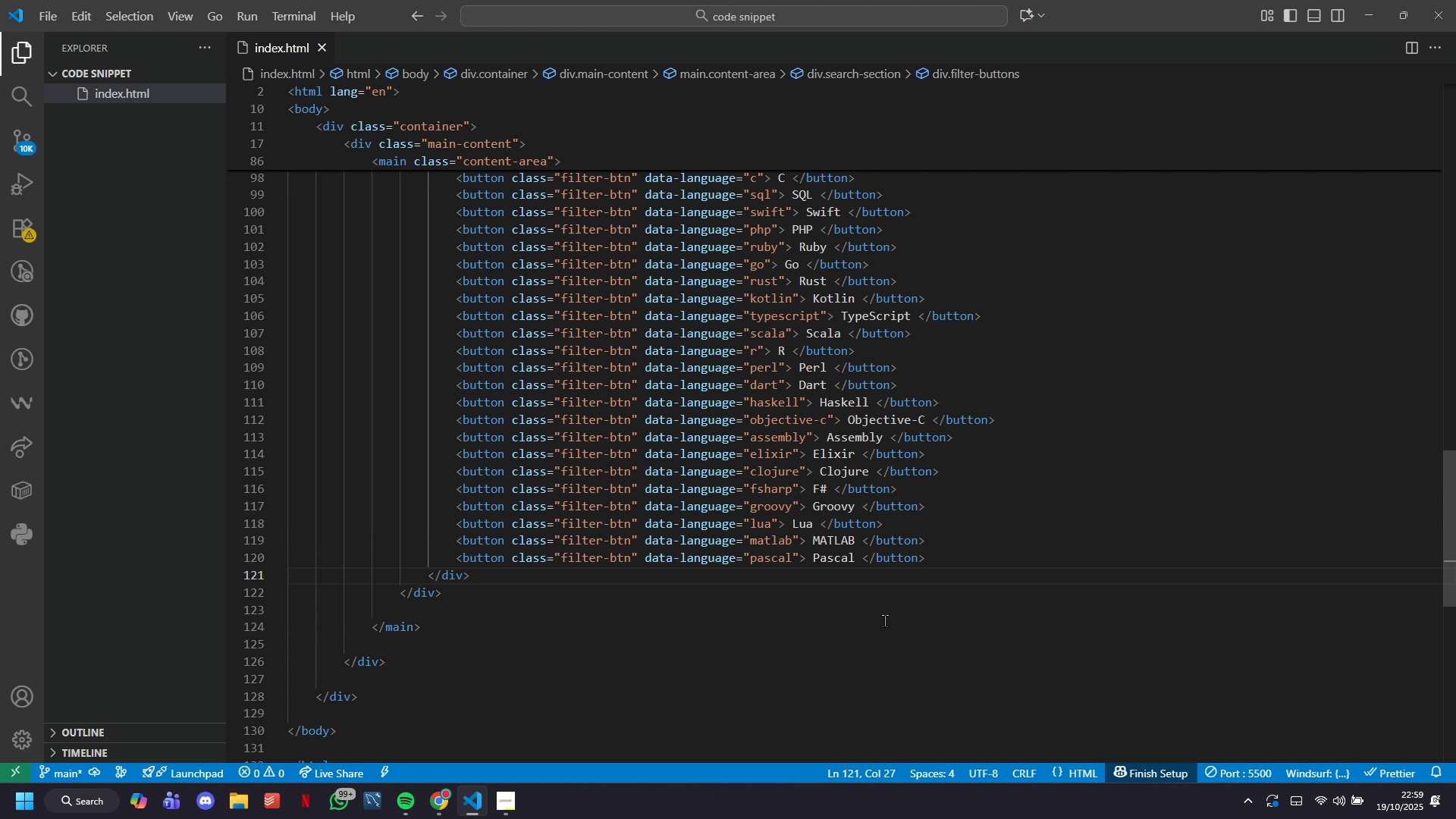 
key(ArrowDown)
 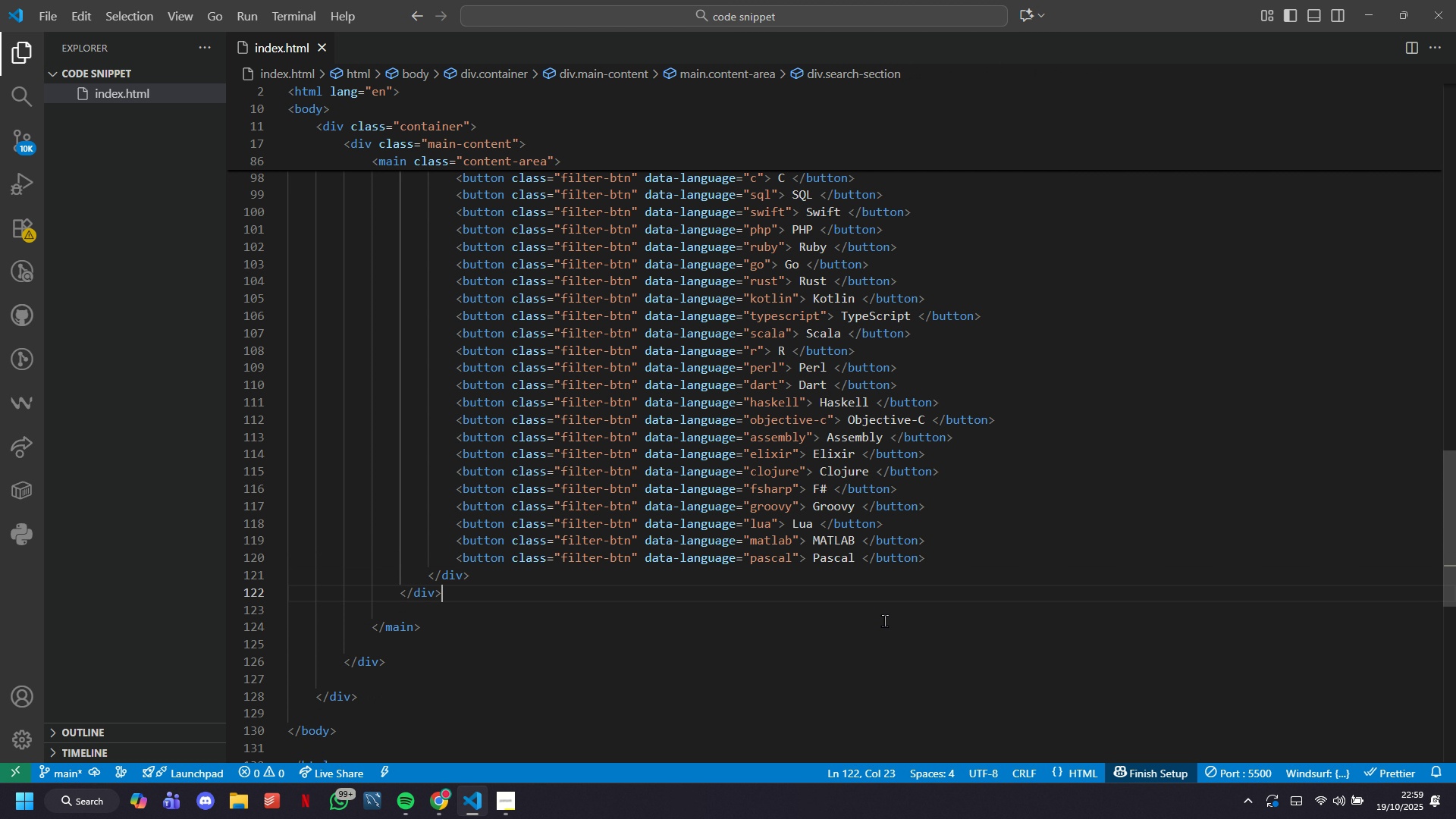 
key(Enter)
 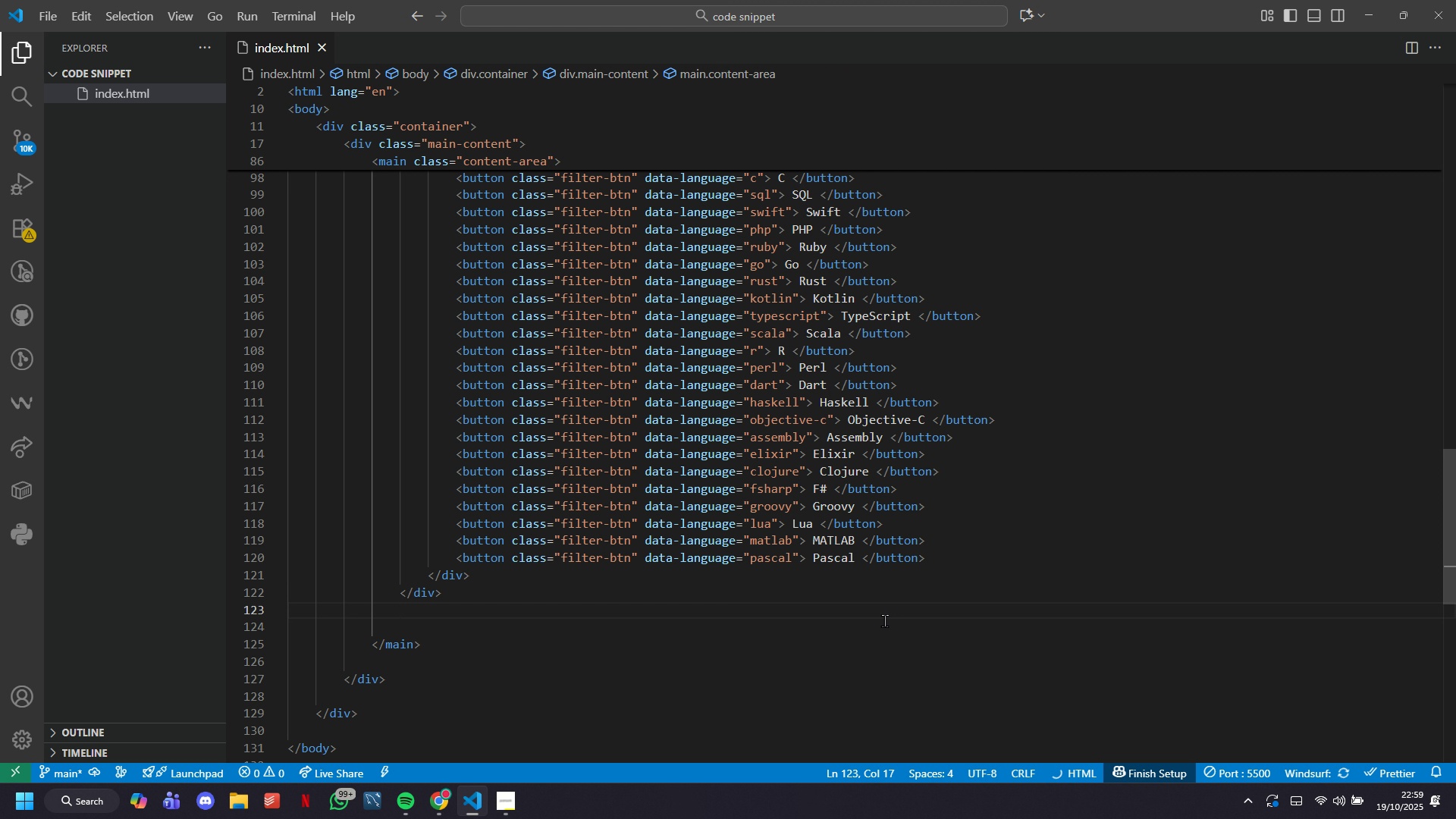 
key(Enter)
 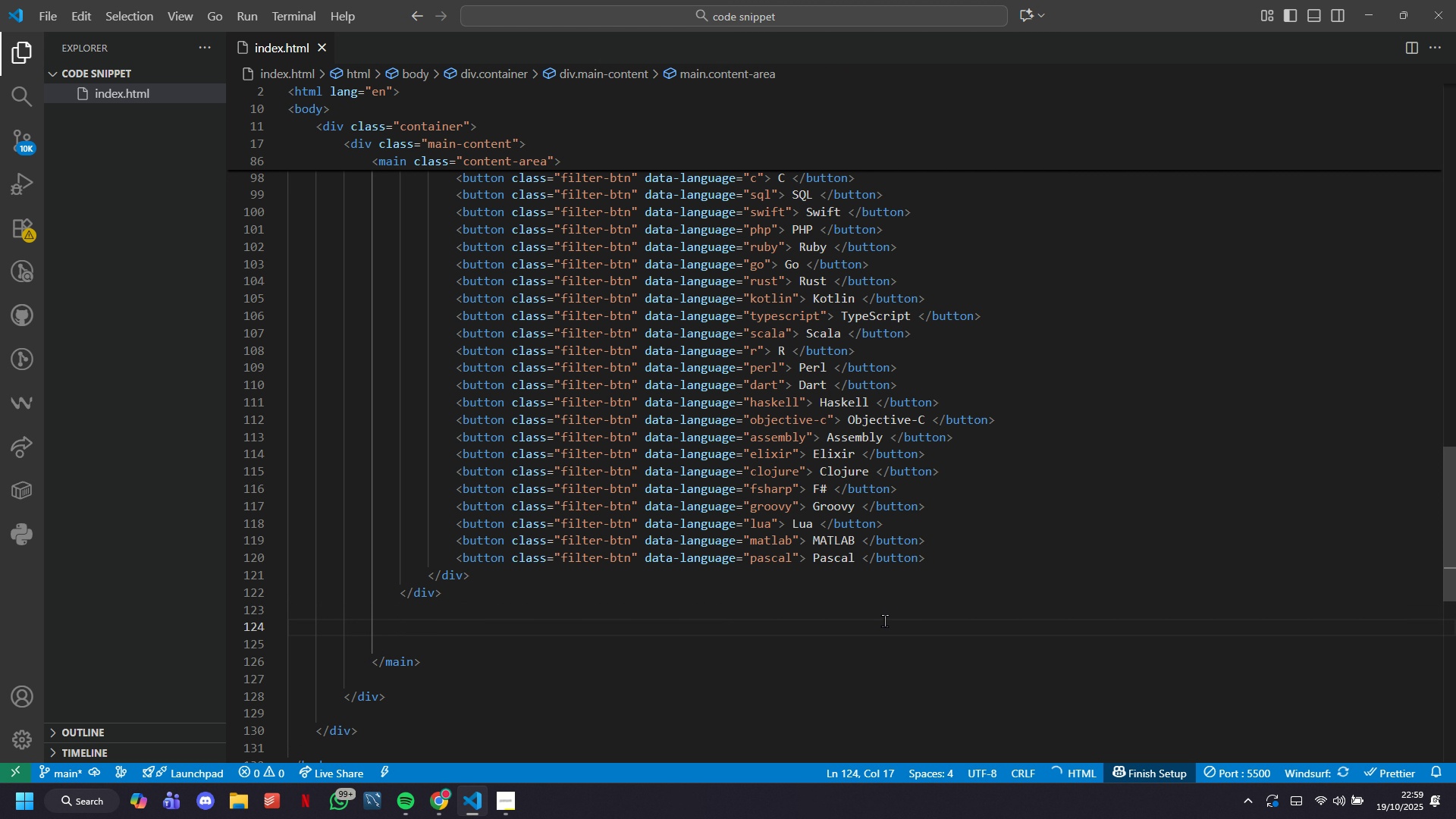 
type(<div>)
 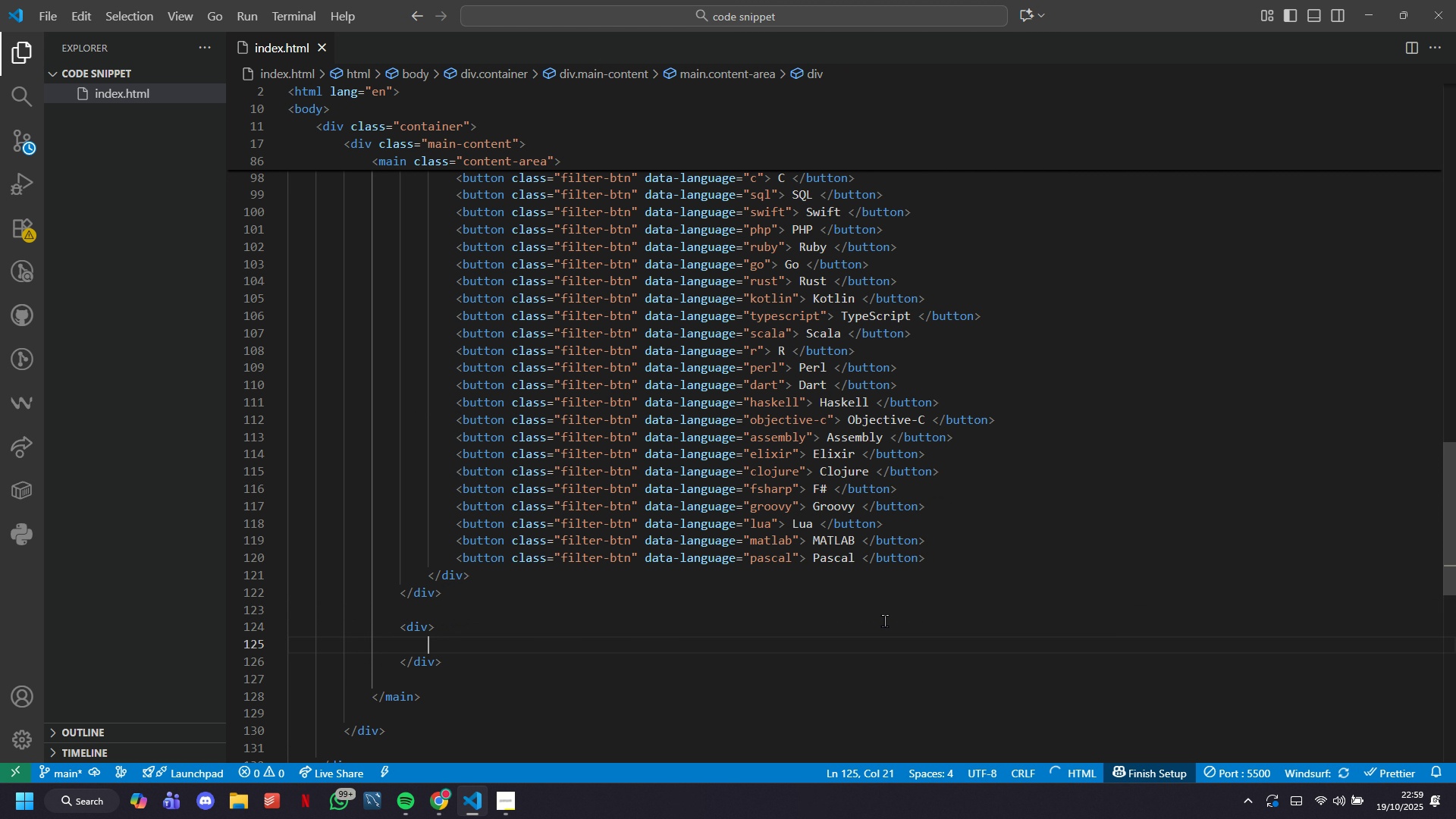 
 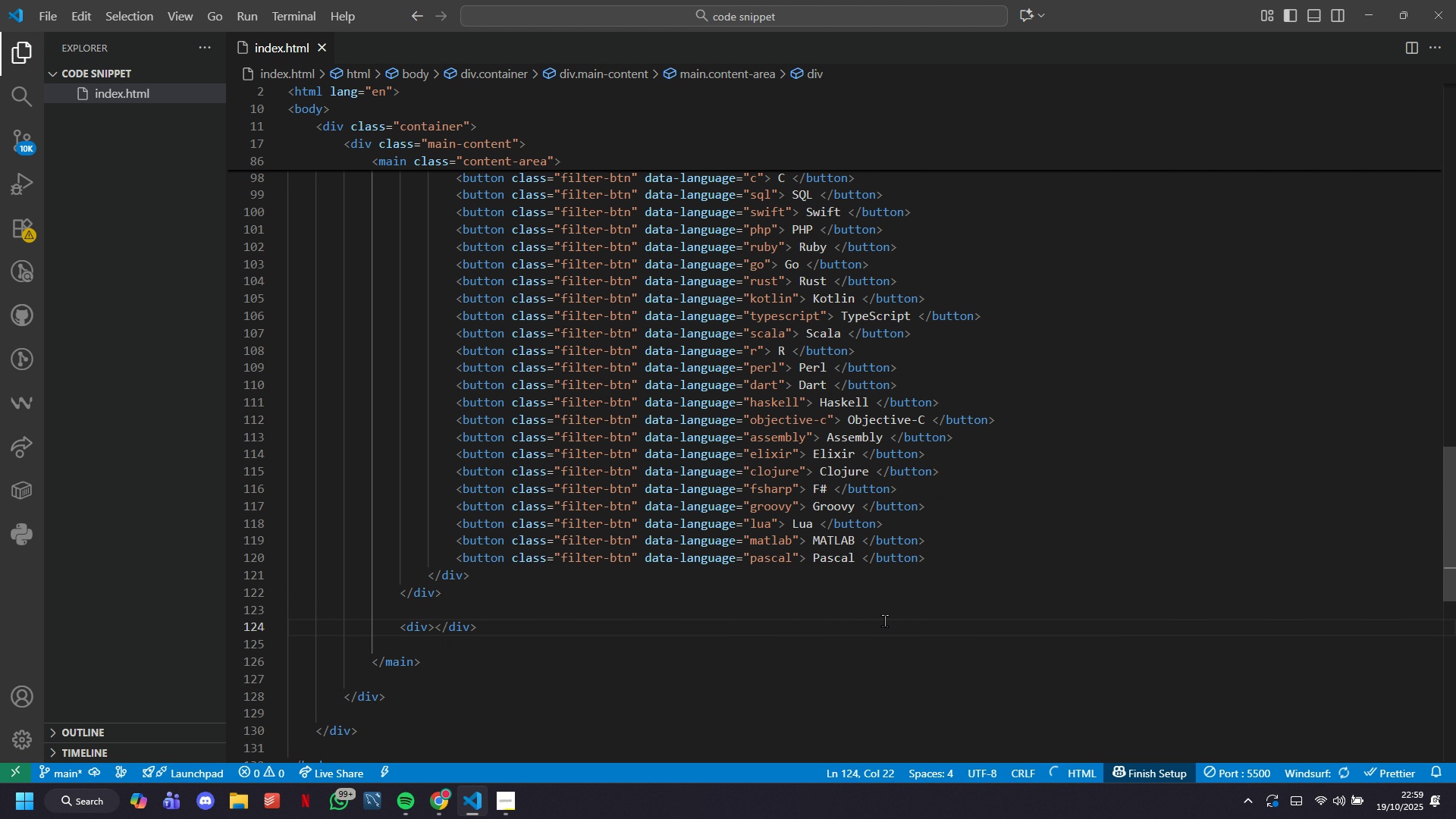 
key(Enter)
 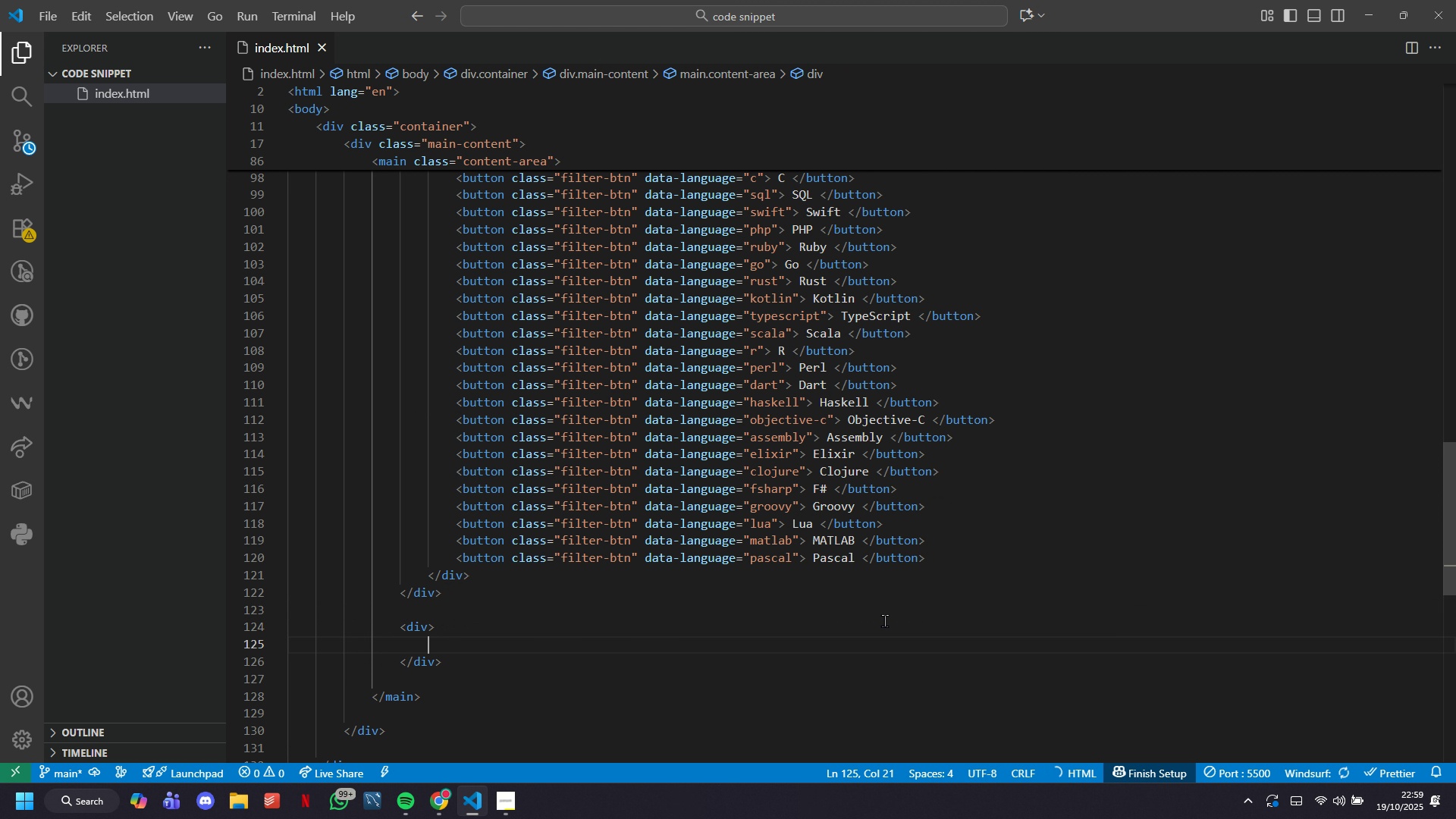 
key(ArrowUp)
 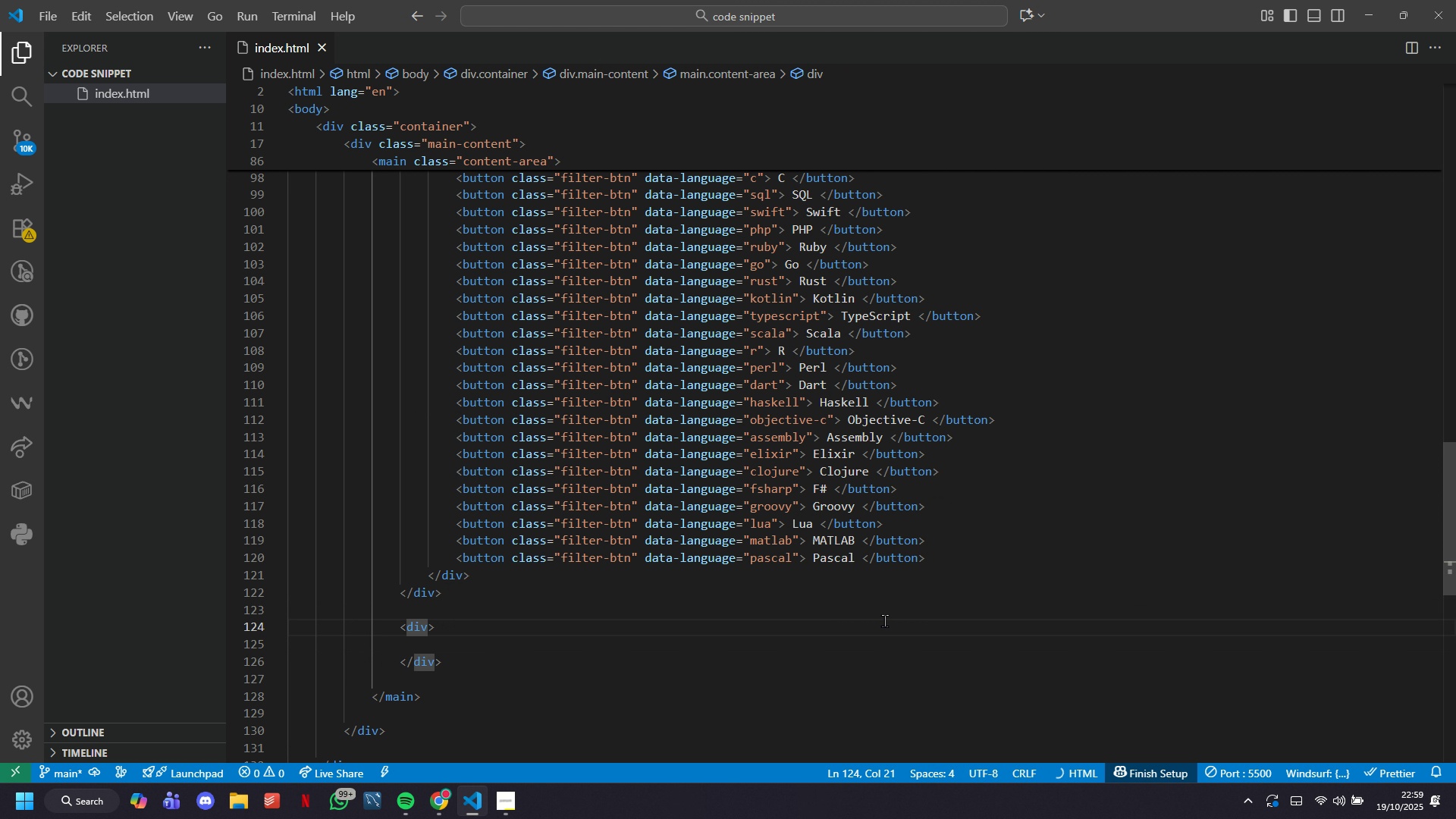 
type( id=snppets-container)
 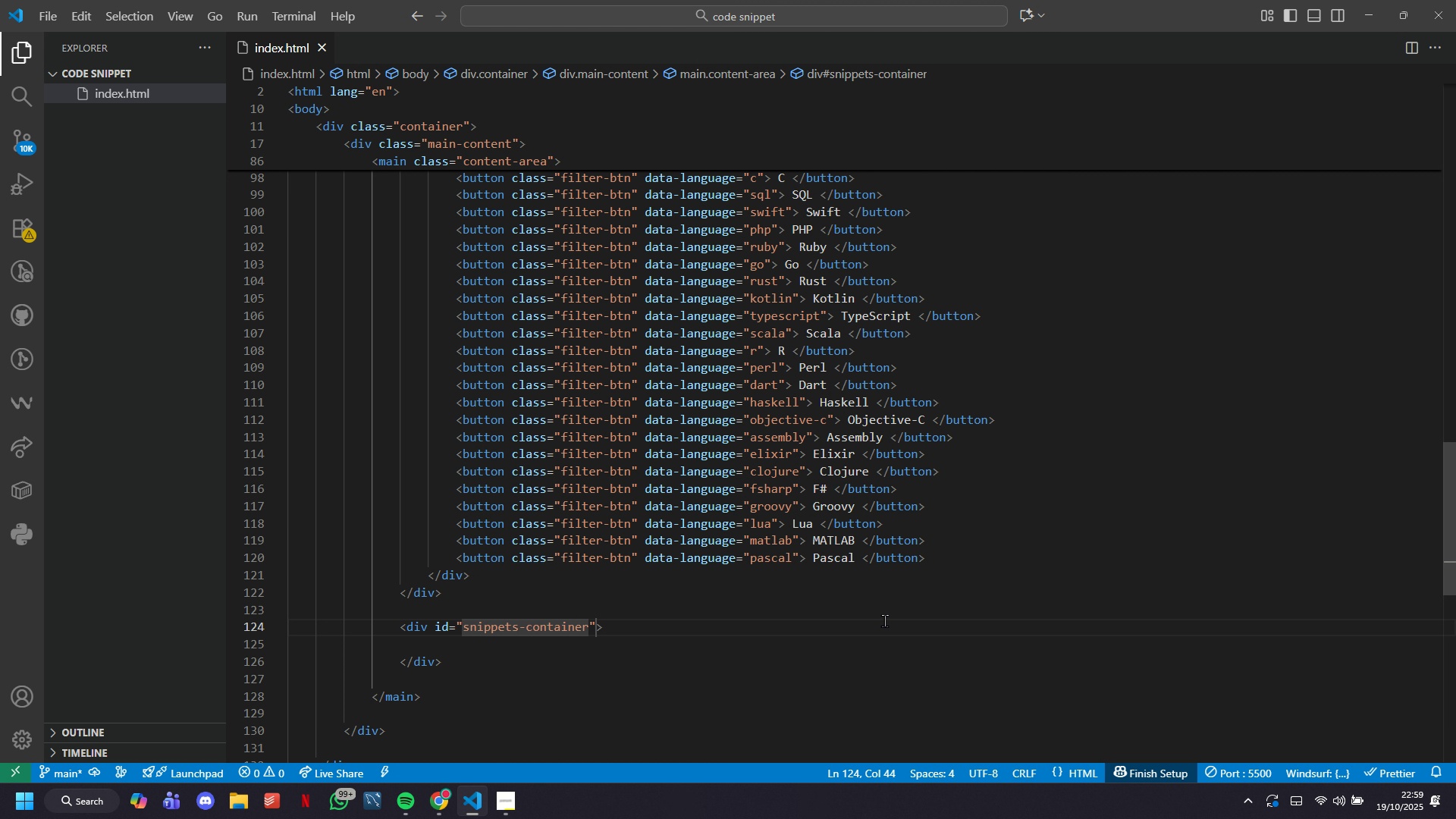 
key(ArrowRight)
 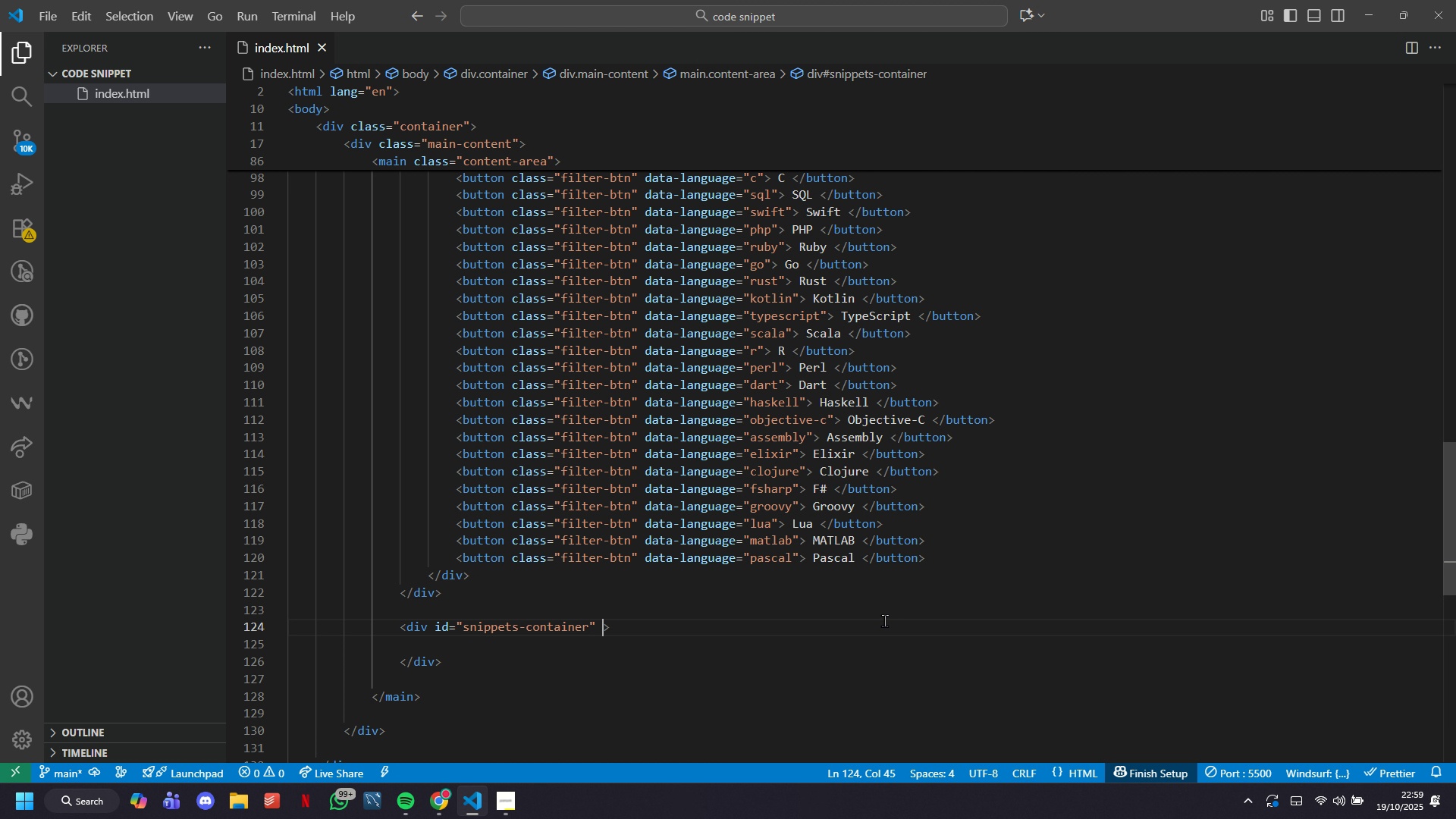 
type( class=snippets-list)
 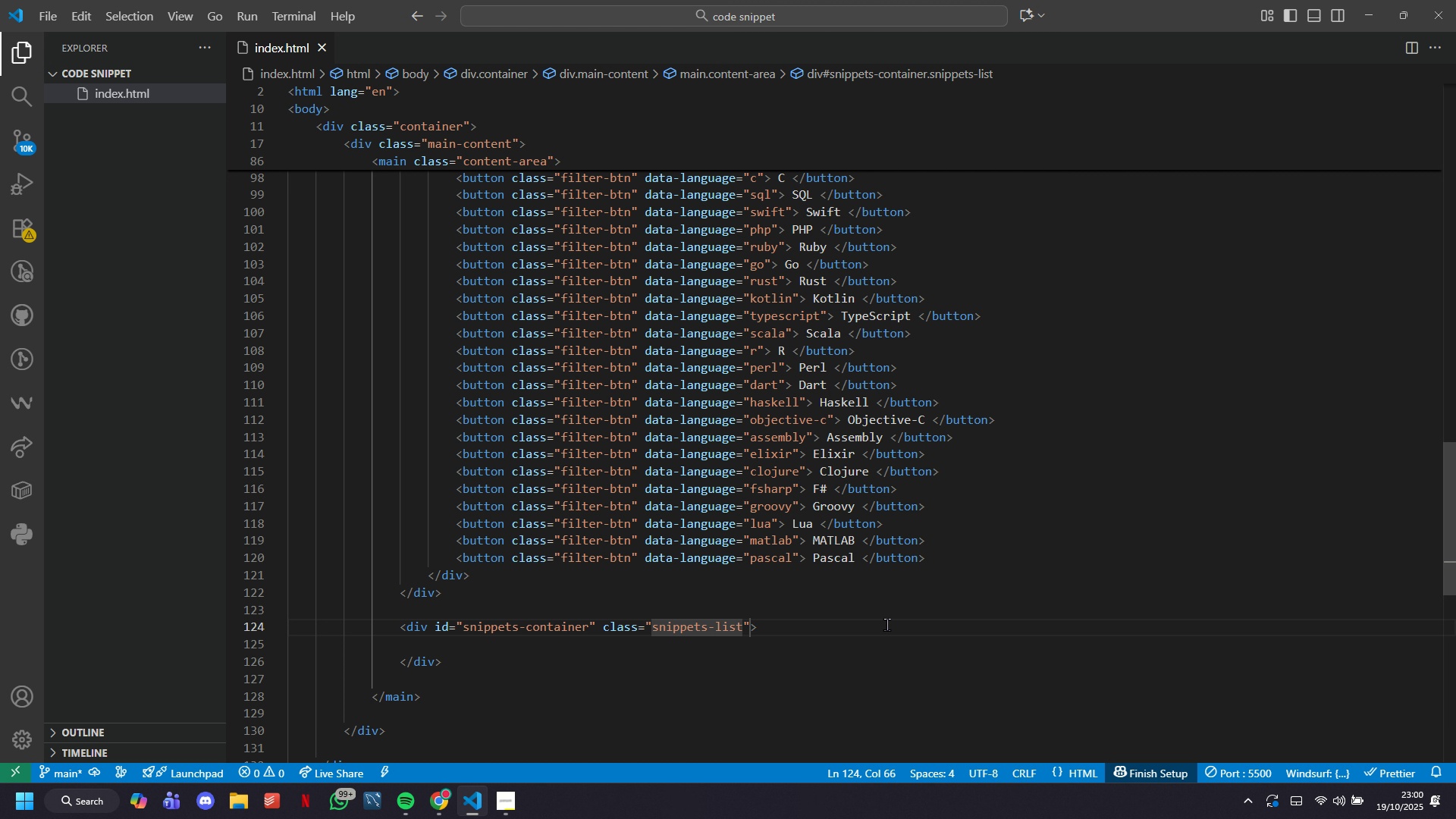 
wait(47.75)
 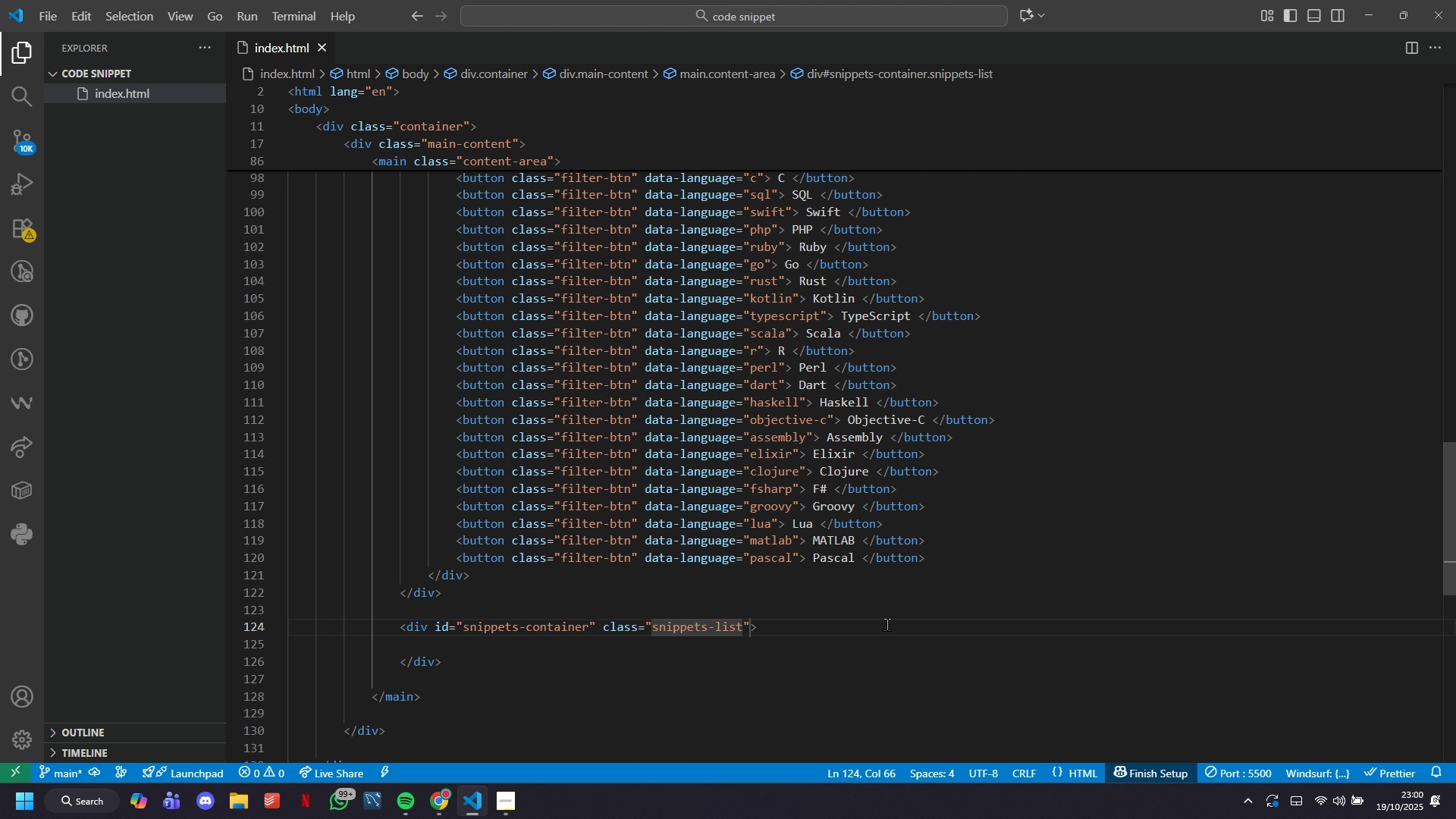 
key(ArrowRight)
 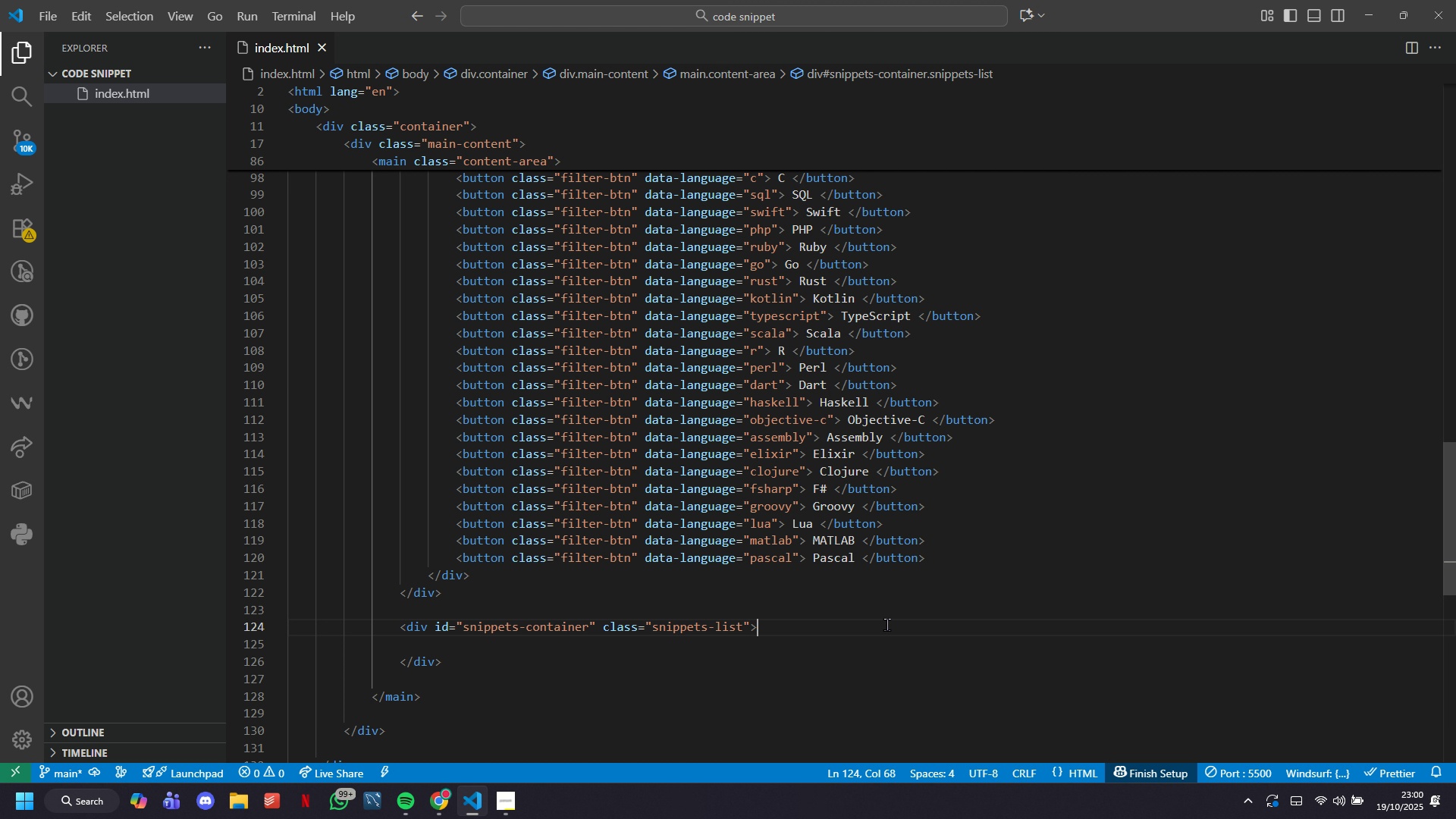 
key(ArrowRight)
 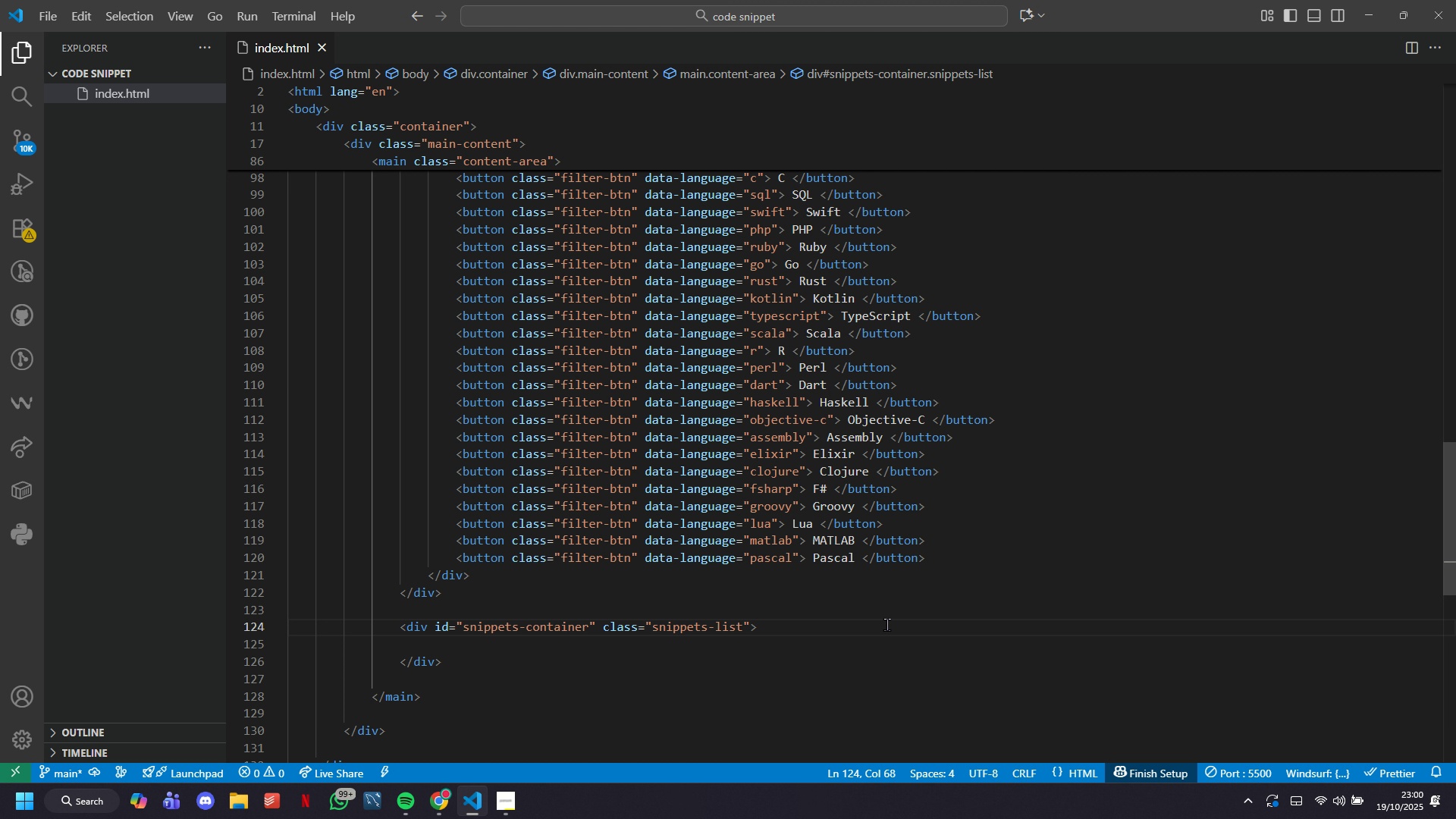 
key(Shift+ShiftRight)
 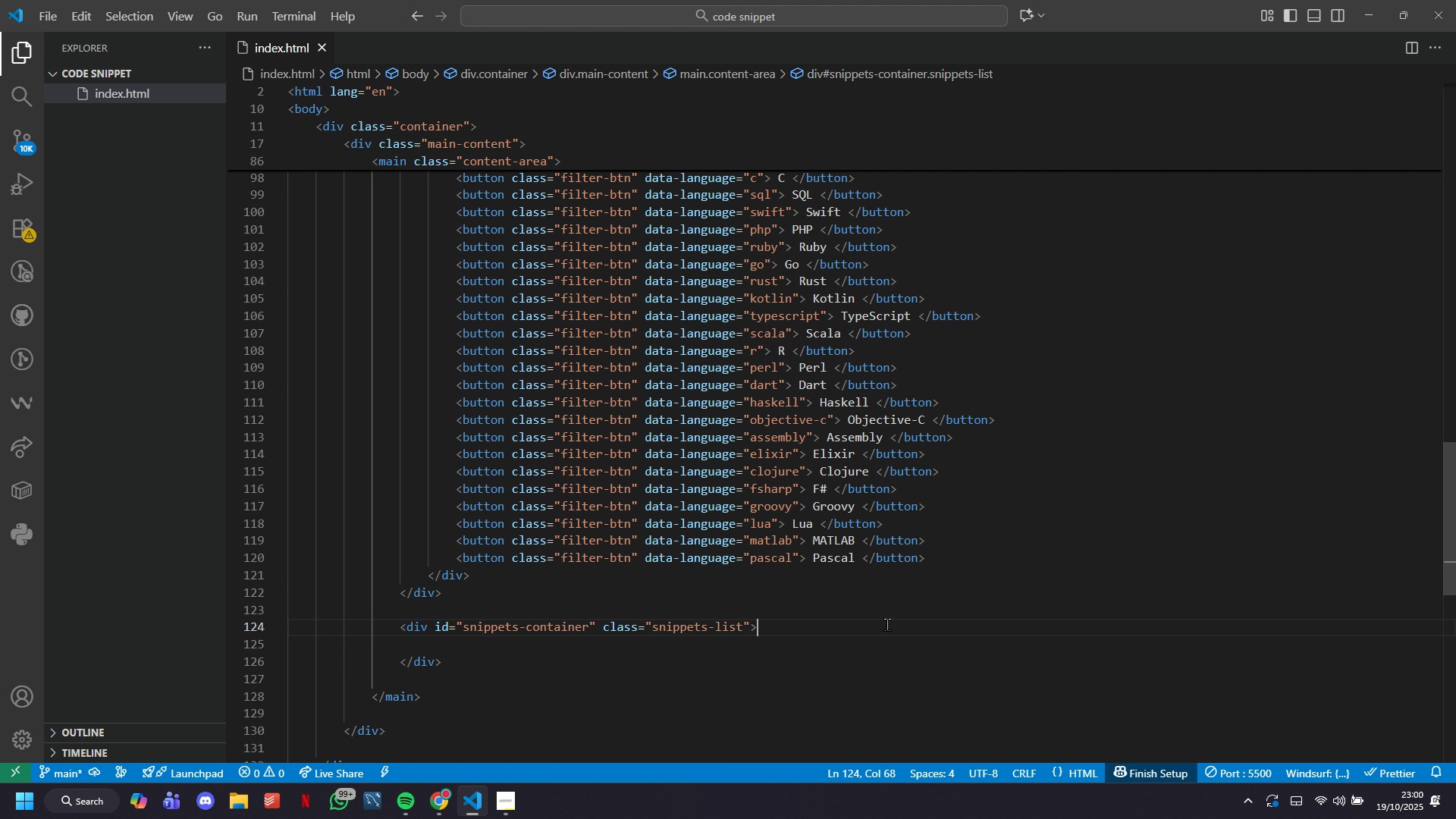 
key(Enter)
 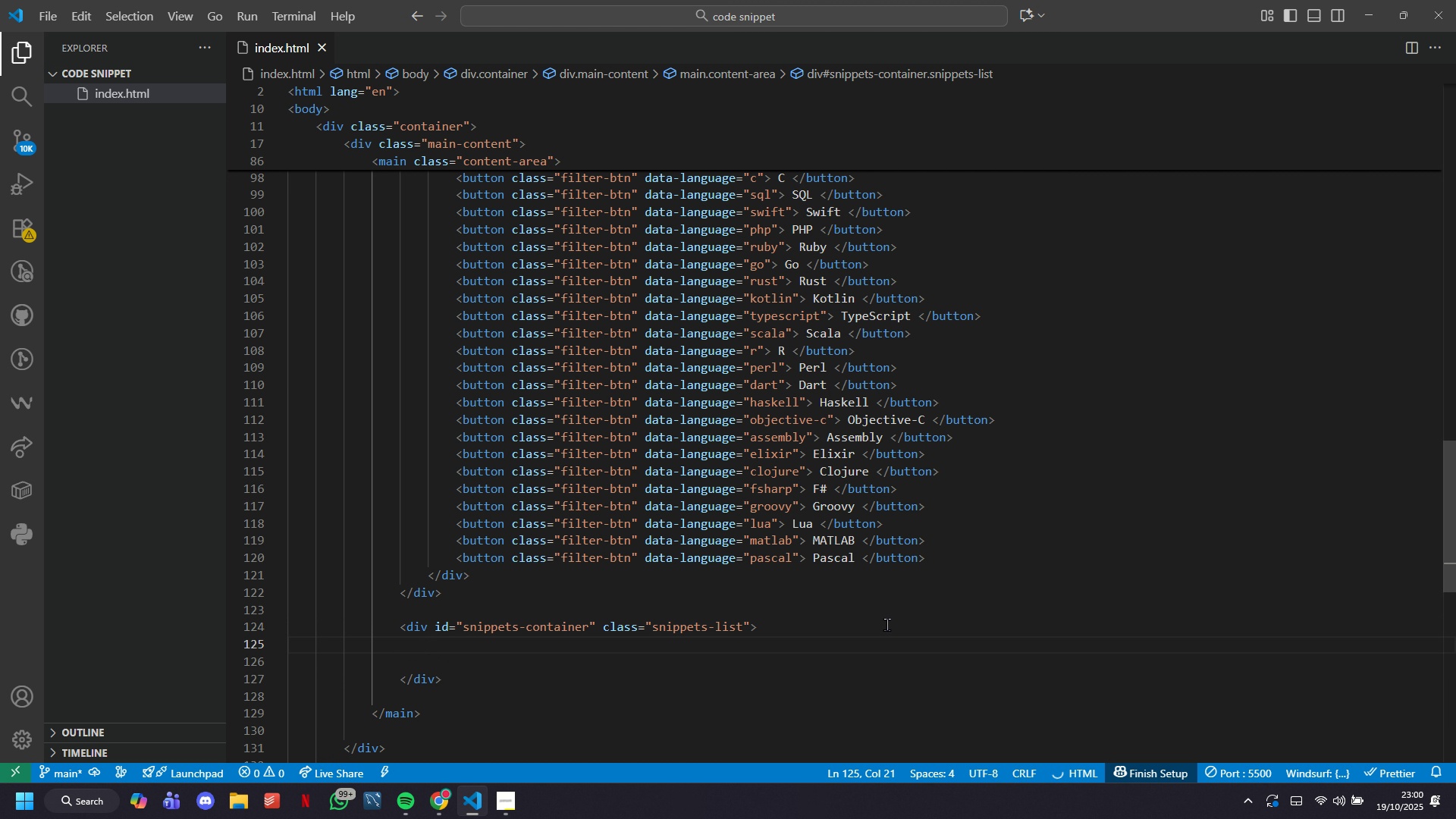 
type(div)
key(Tab)
type( )
 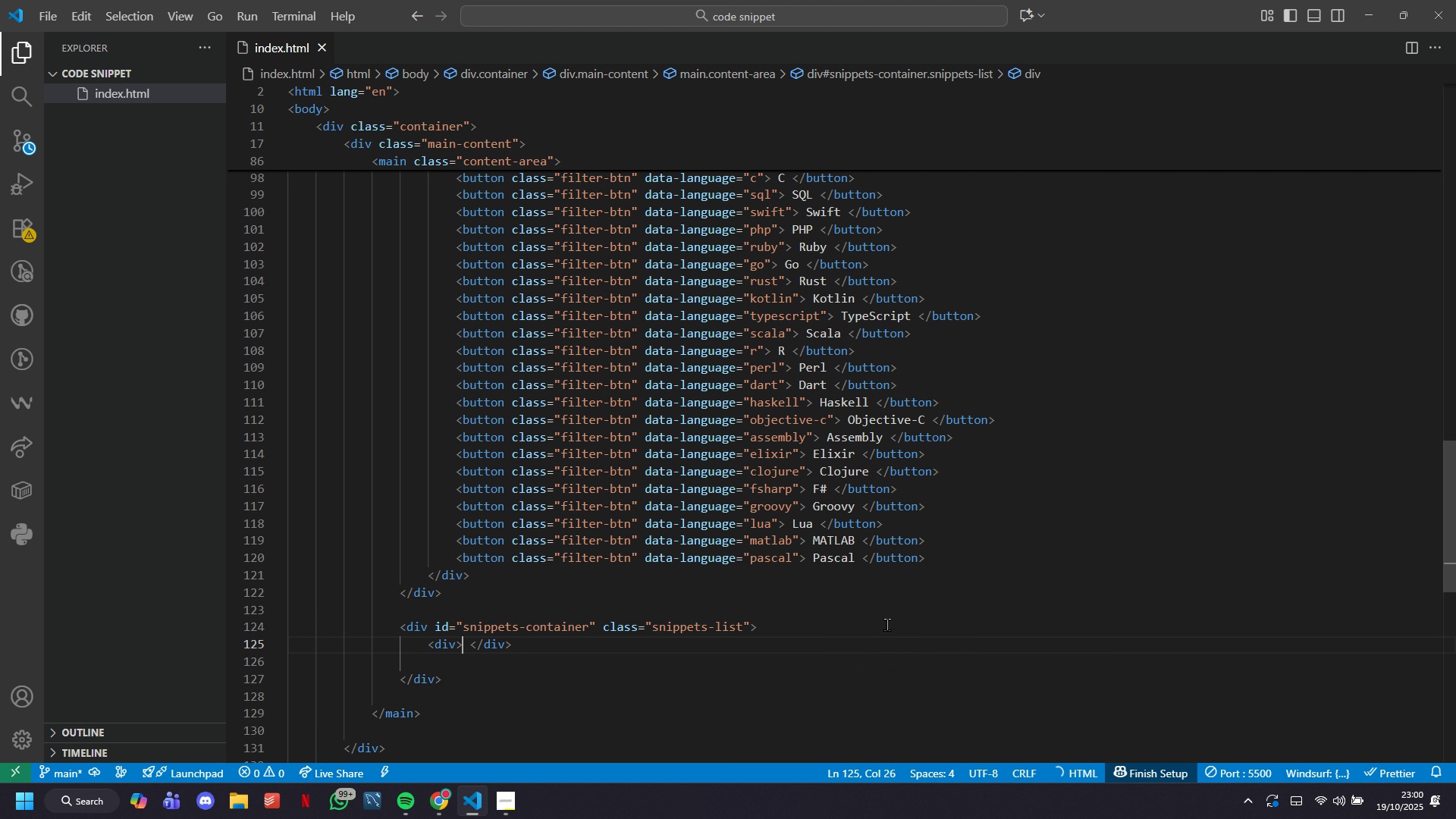 
key(ArrowLeft)
 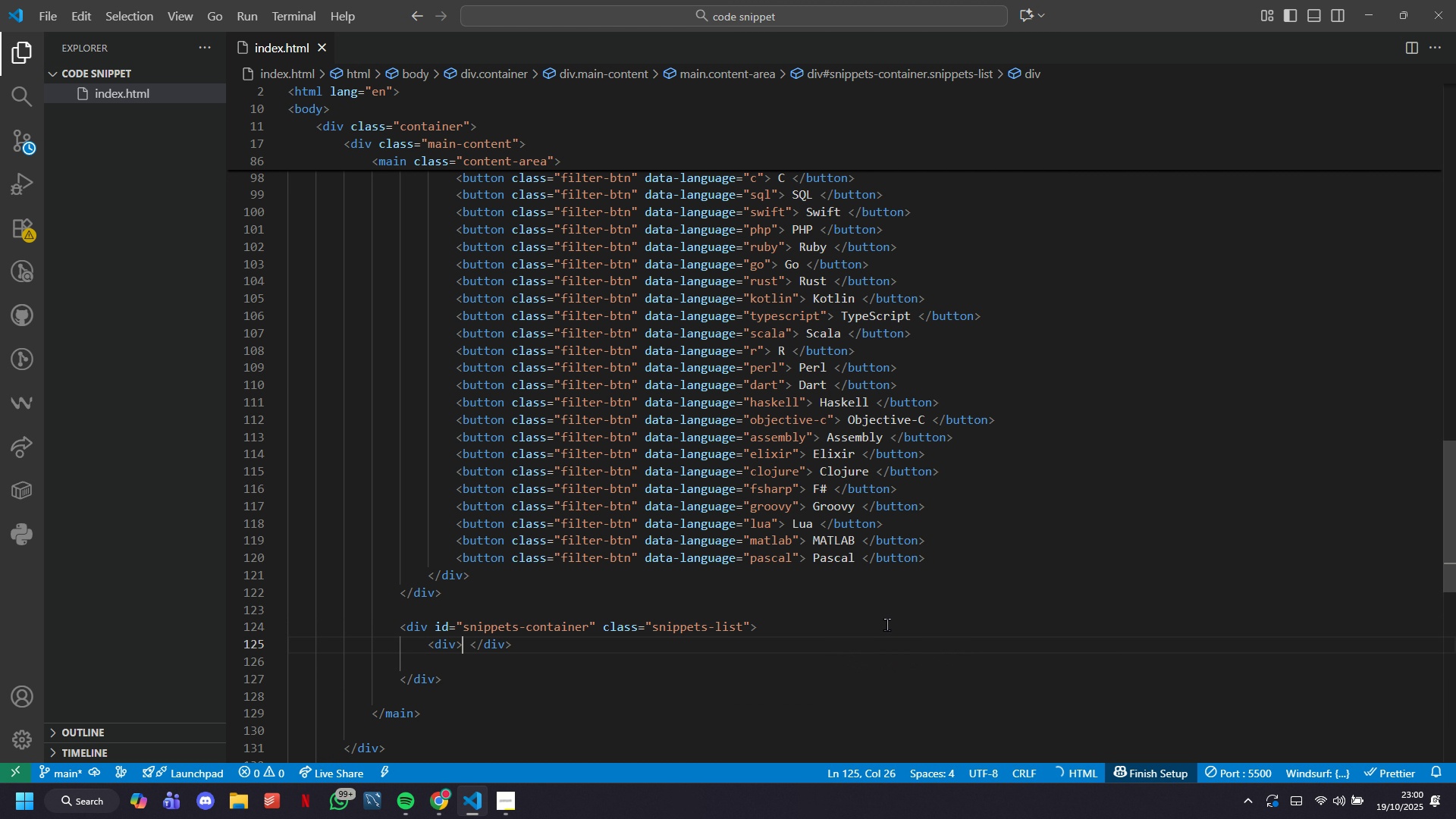 
key(ArrowLeft)
 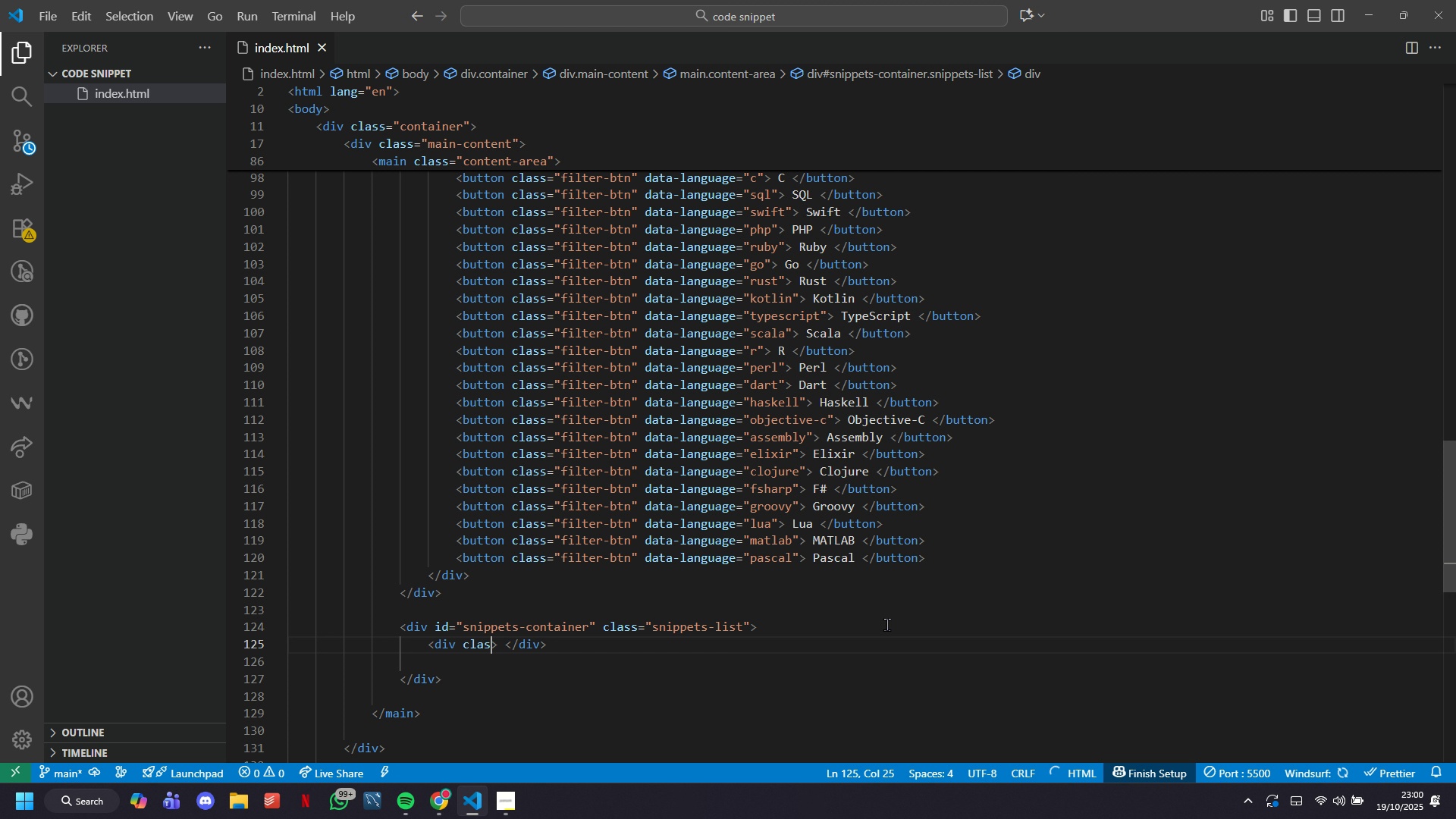 
type( clss=empty-stte)
 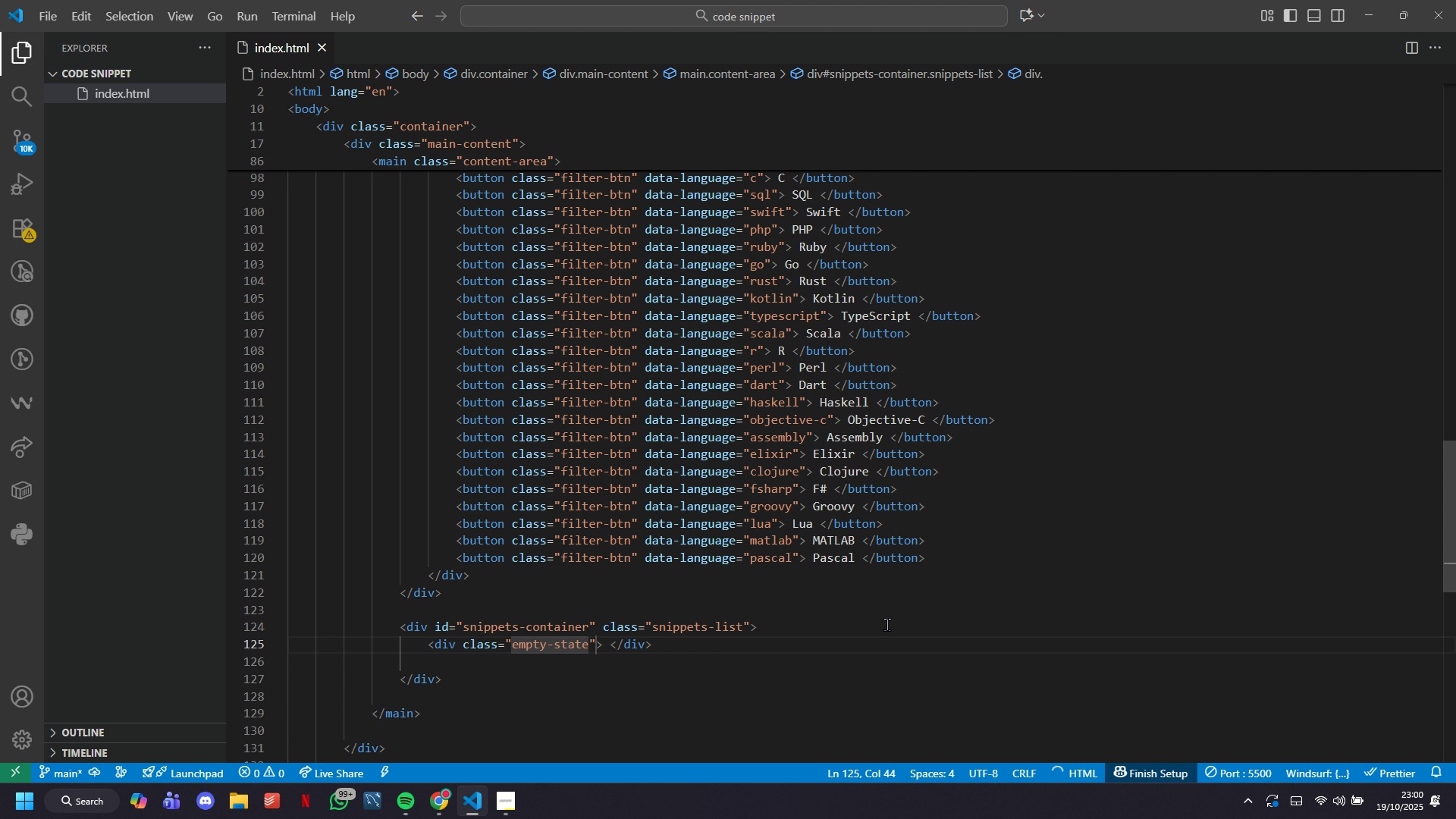 
hold_key(key=A, duration=4.02)
 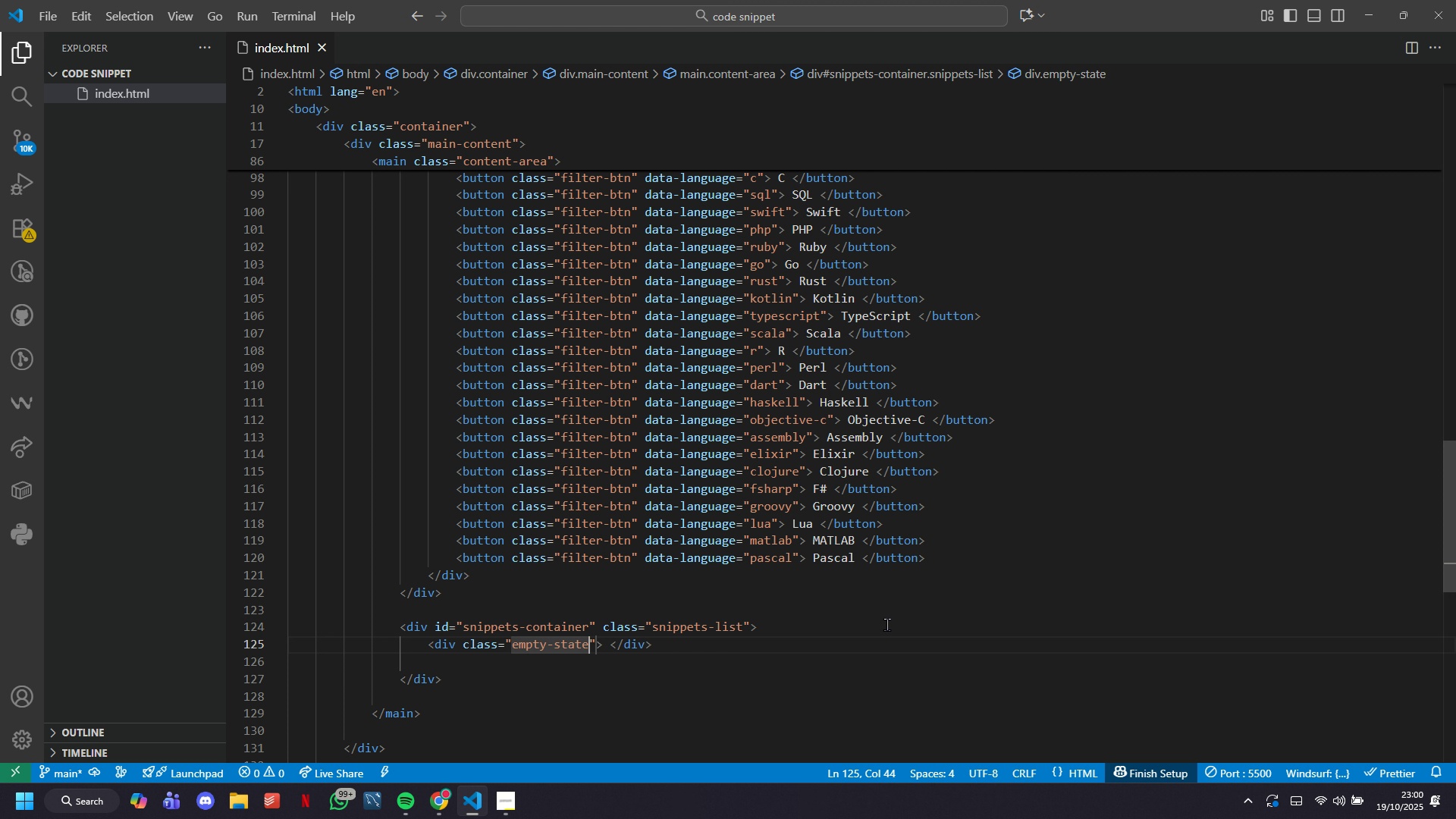 
key(ArrowRight)
 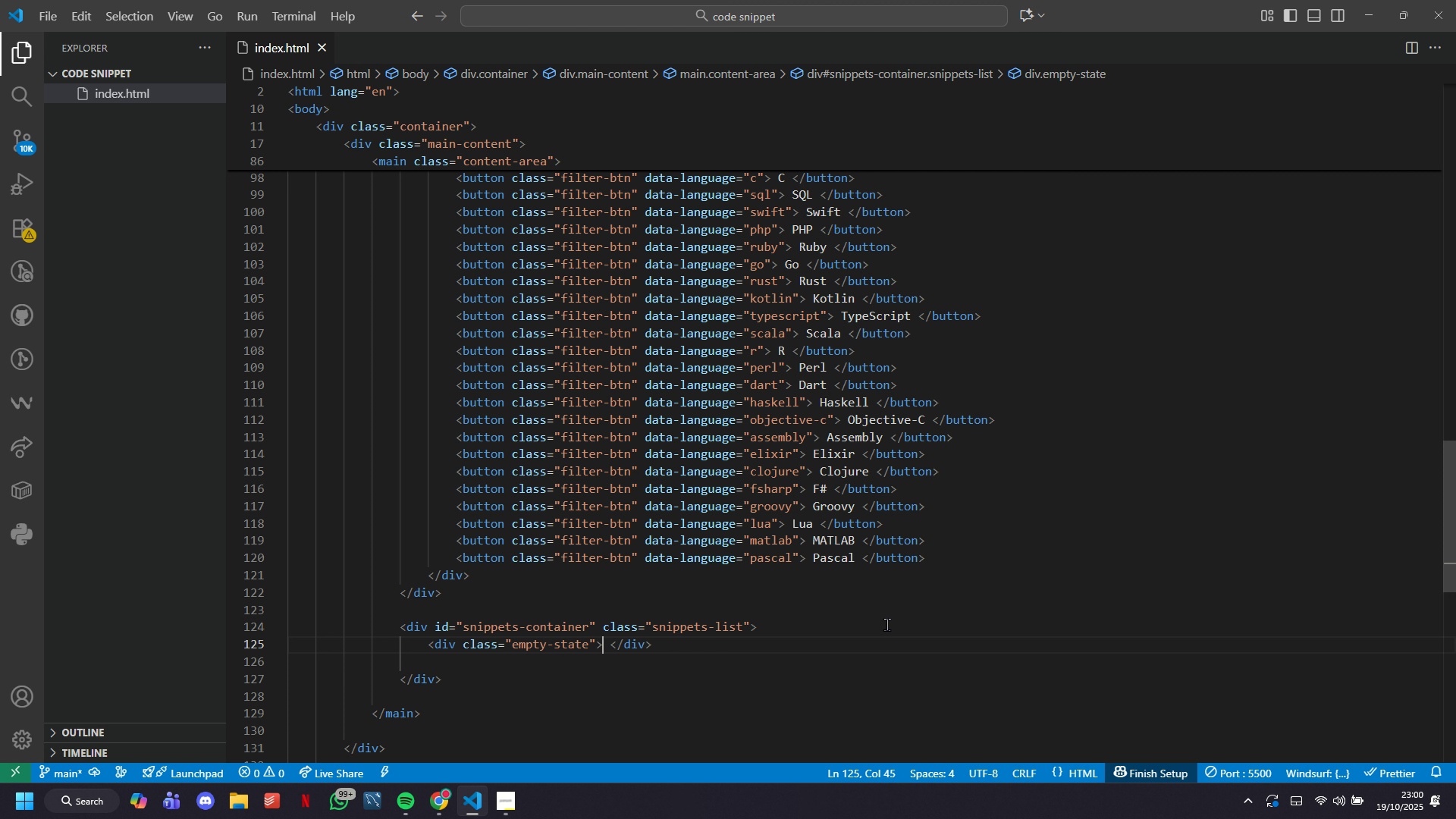 
key(ArrowRight)
 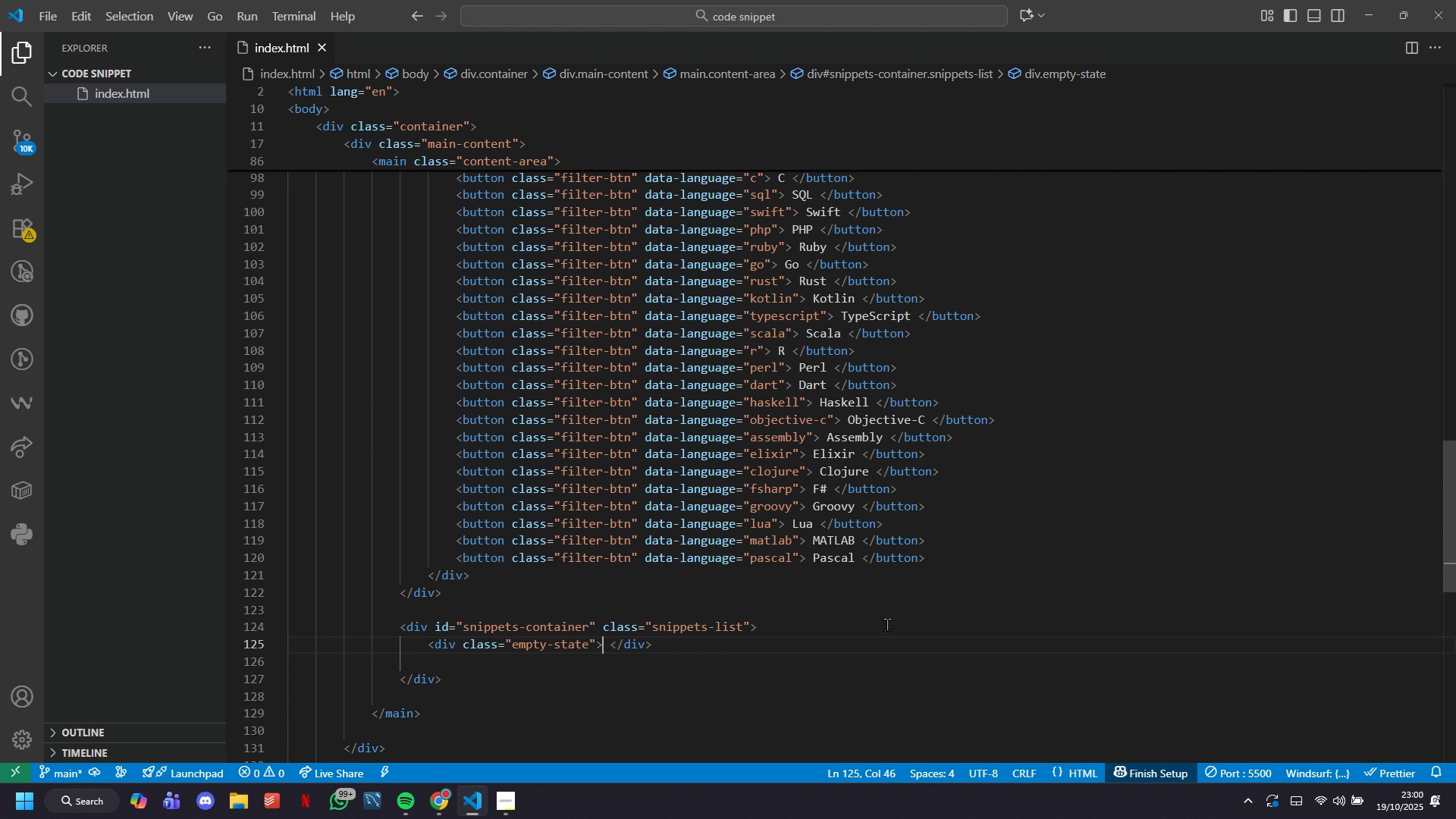 
key(Enter)
 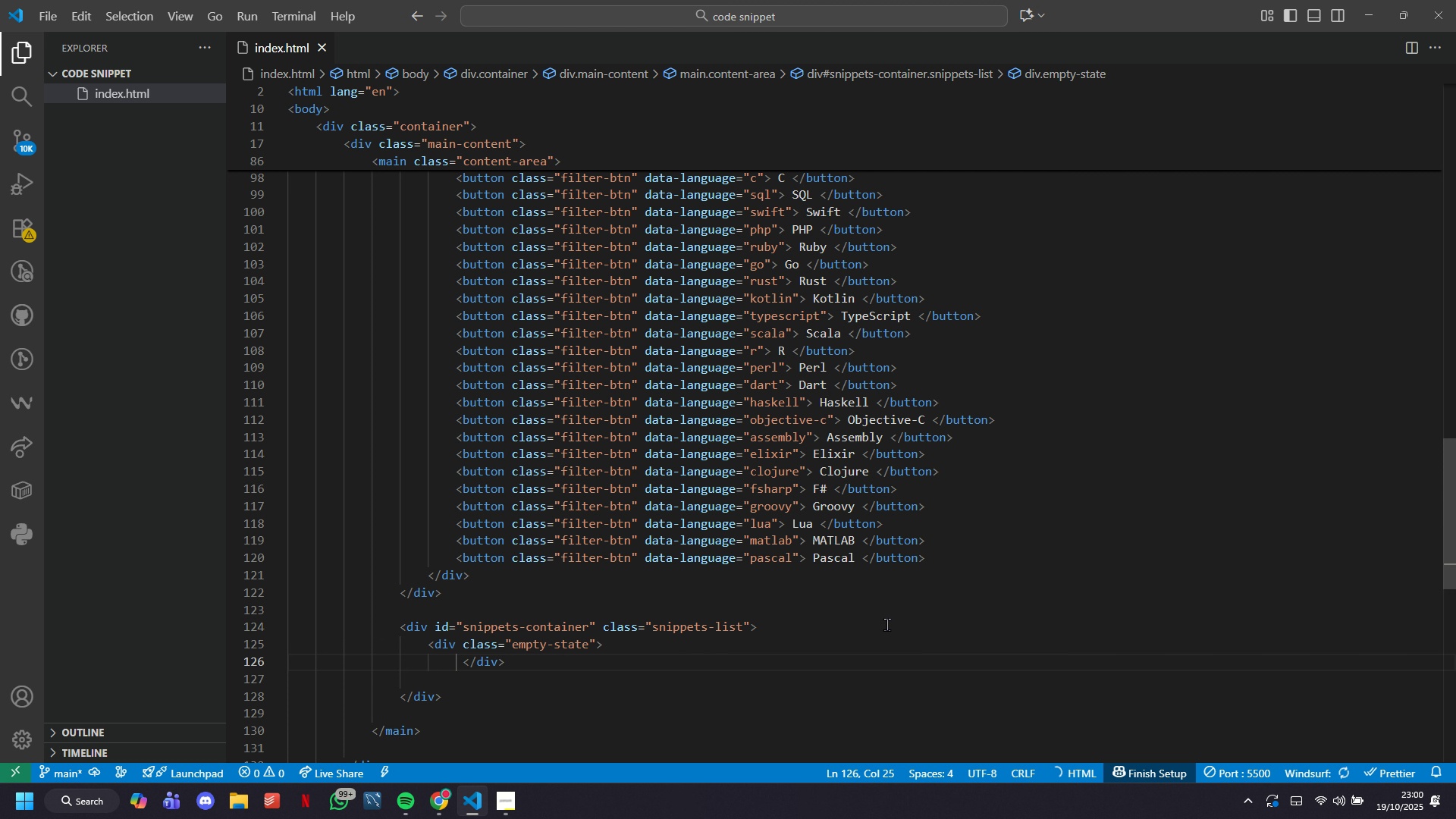 
hold_key(key=ControlLeft, duration=0.65)
 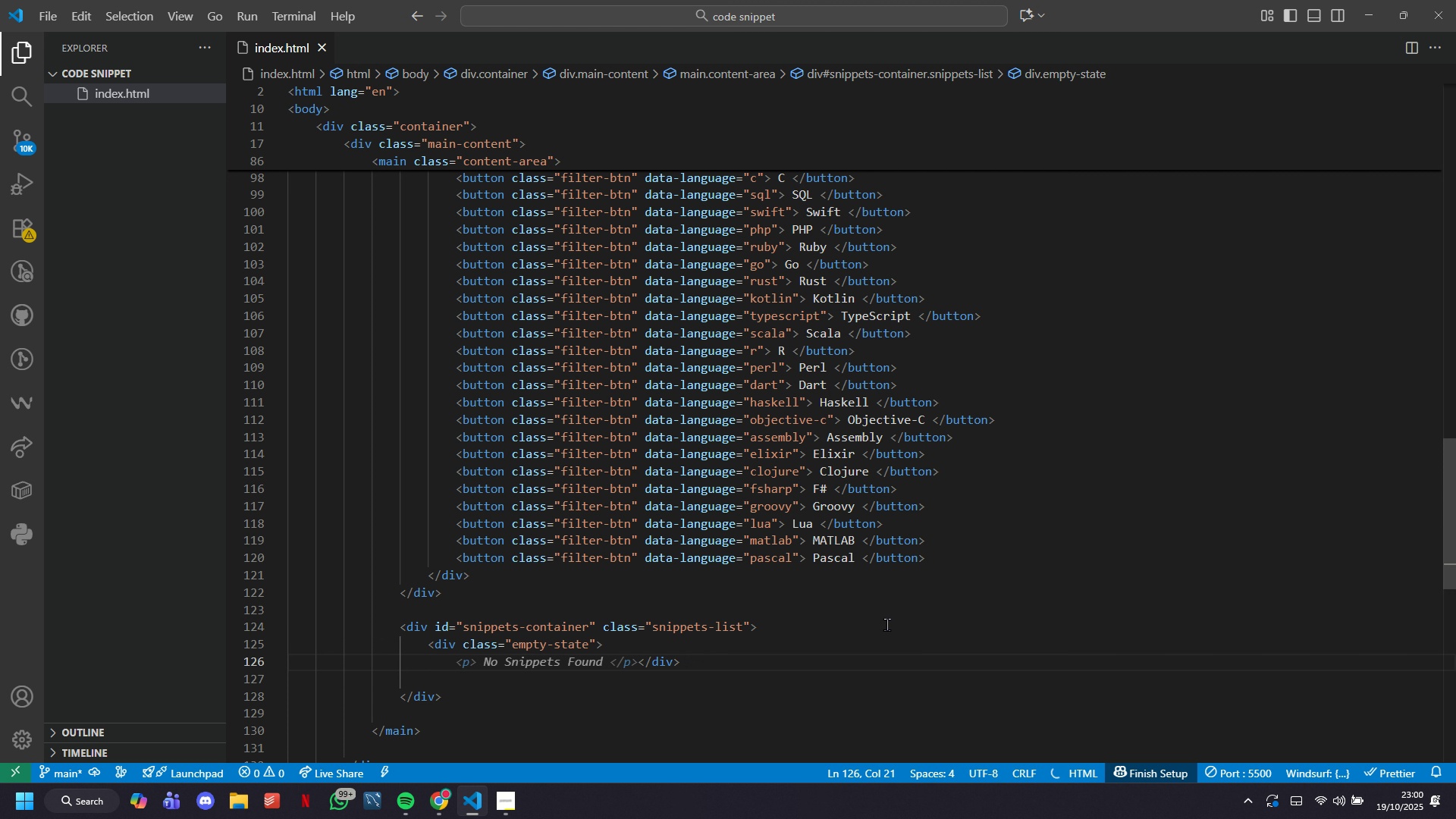 
key(S)
 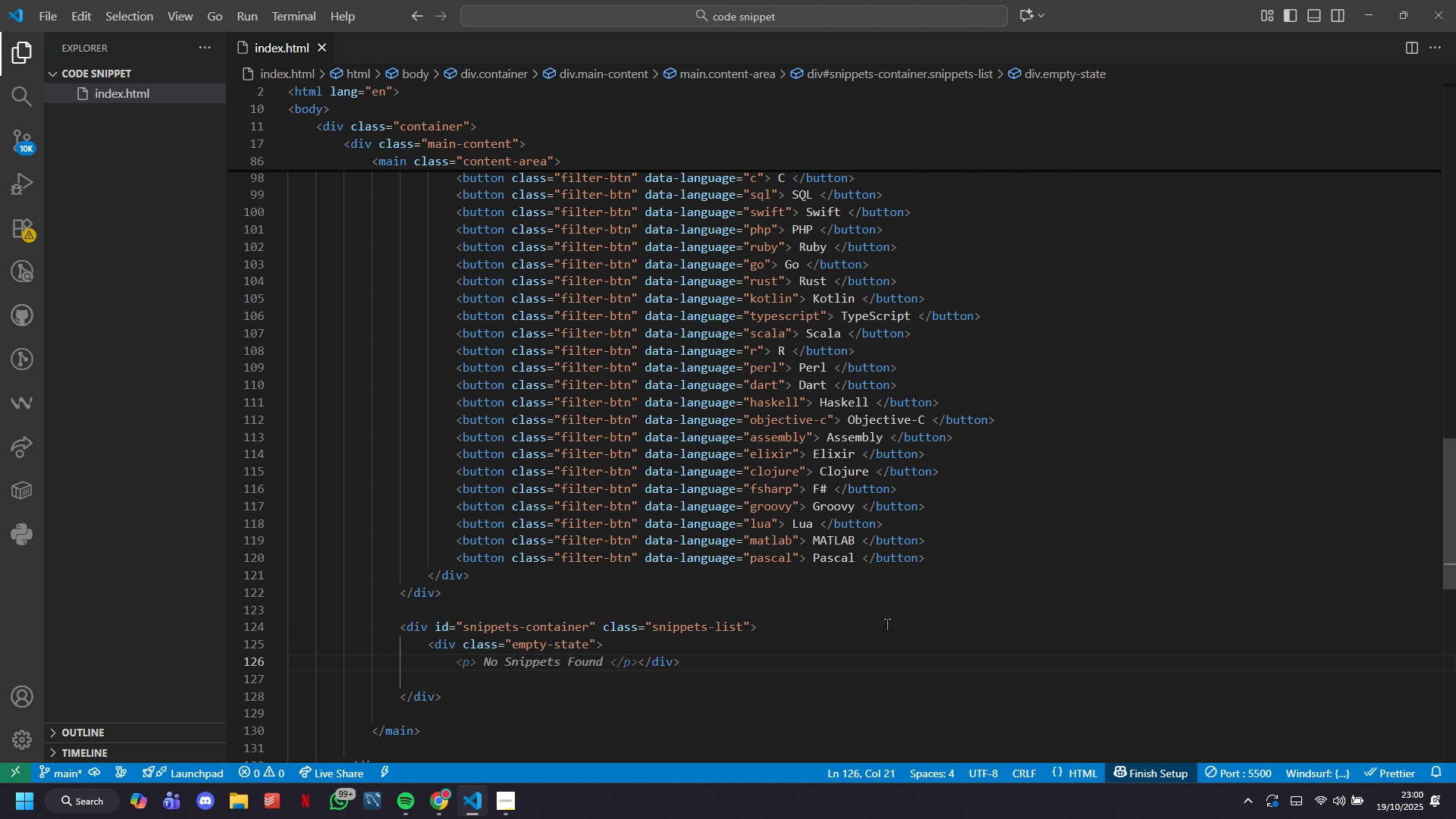 
key(ArrowDown)
 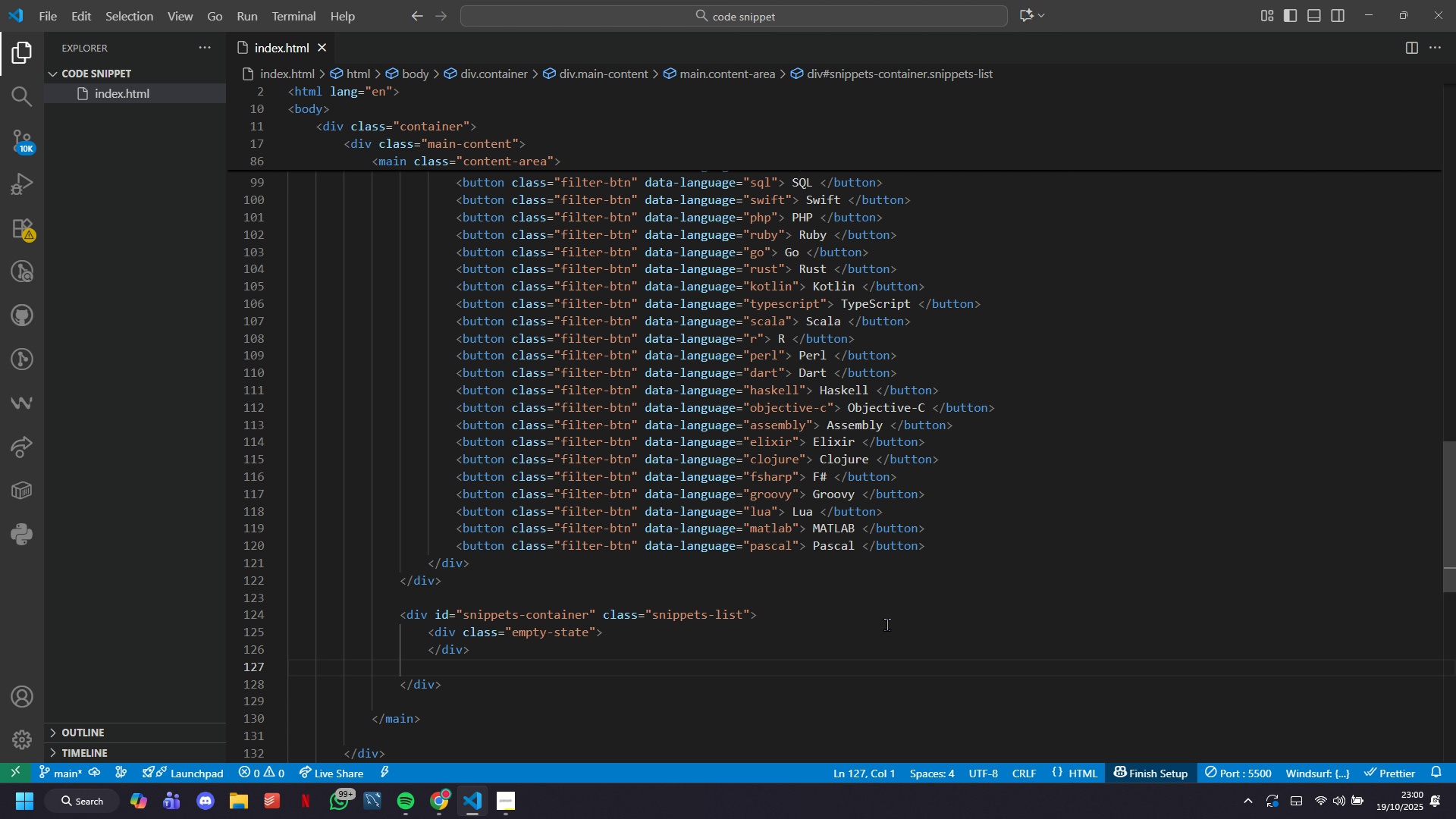 
key(ArrowUp)
 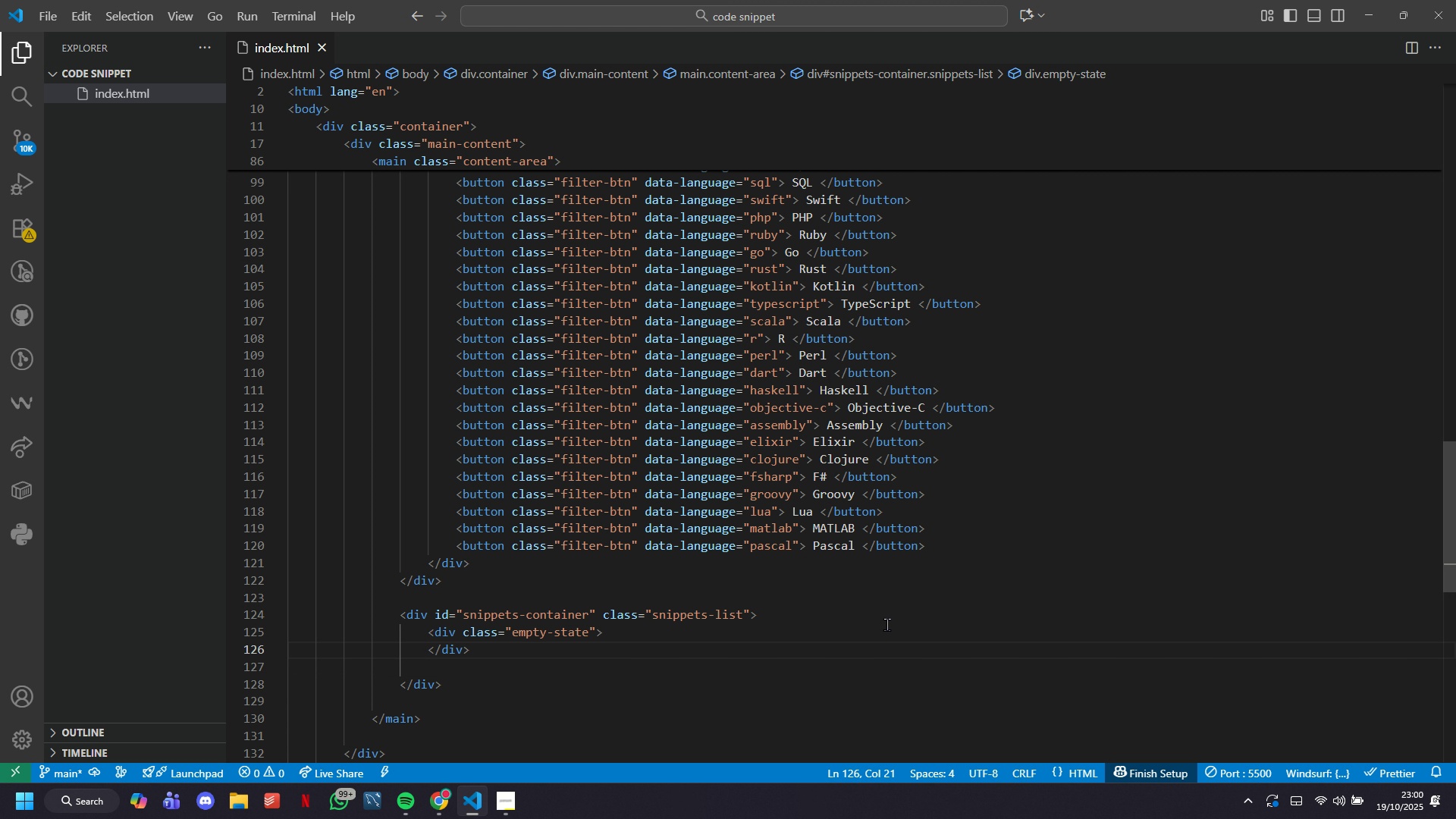 
key(ArrowLeft)
 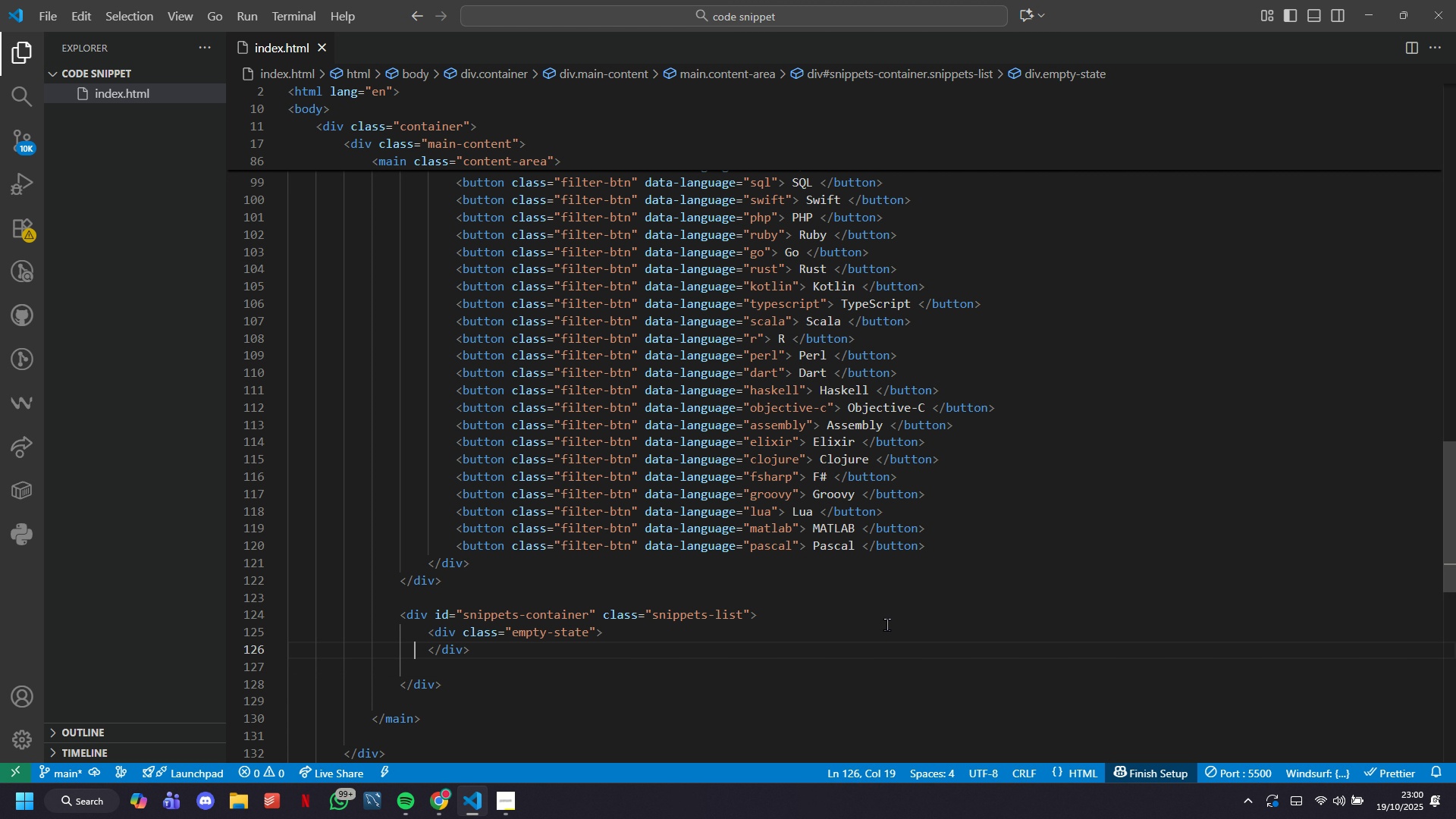 
key(ArrowLeft)
 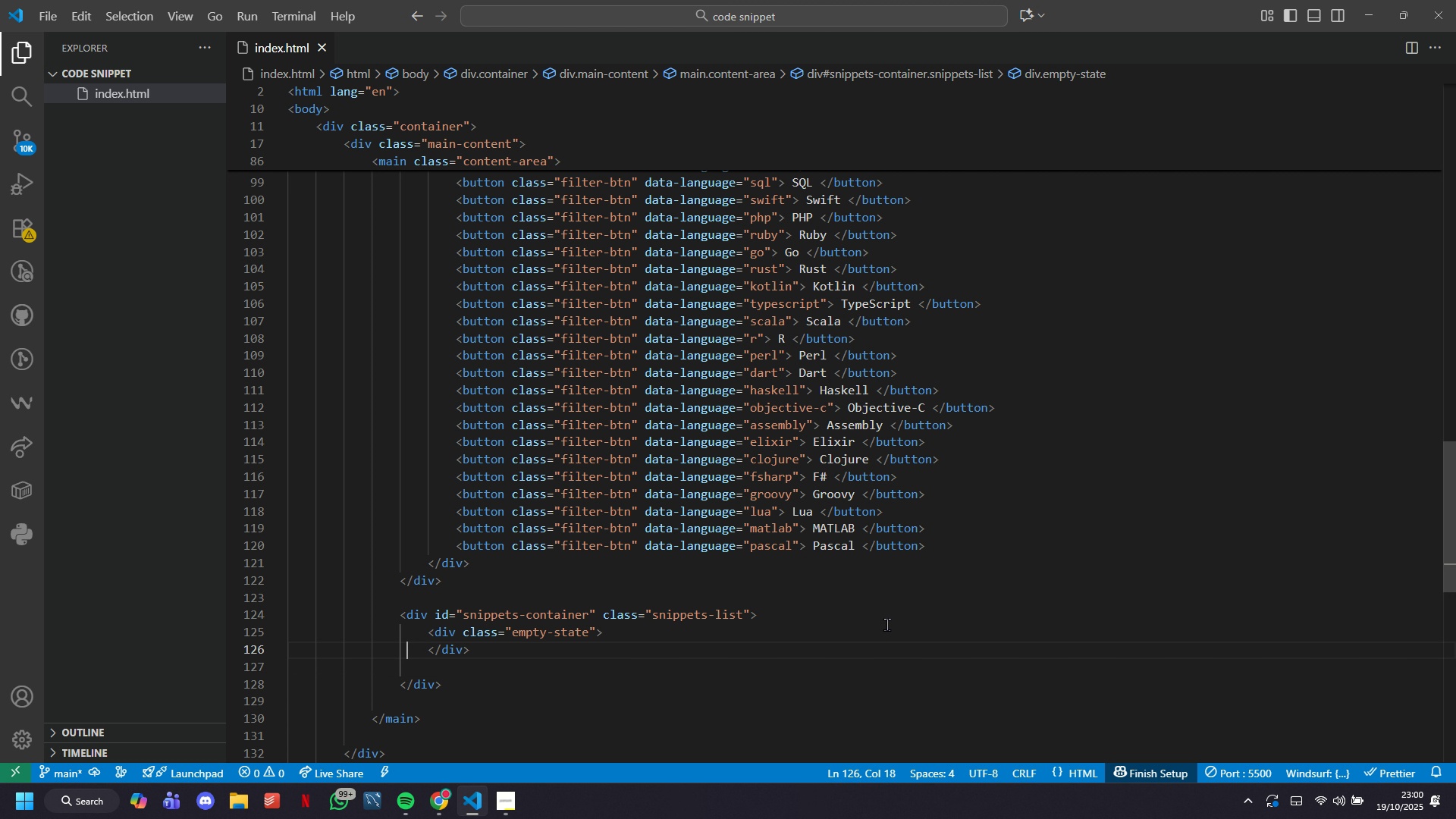 
hold_key(key=ArrowLeft, duration=0.92)
 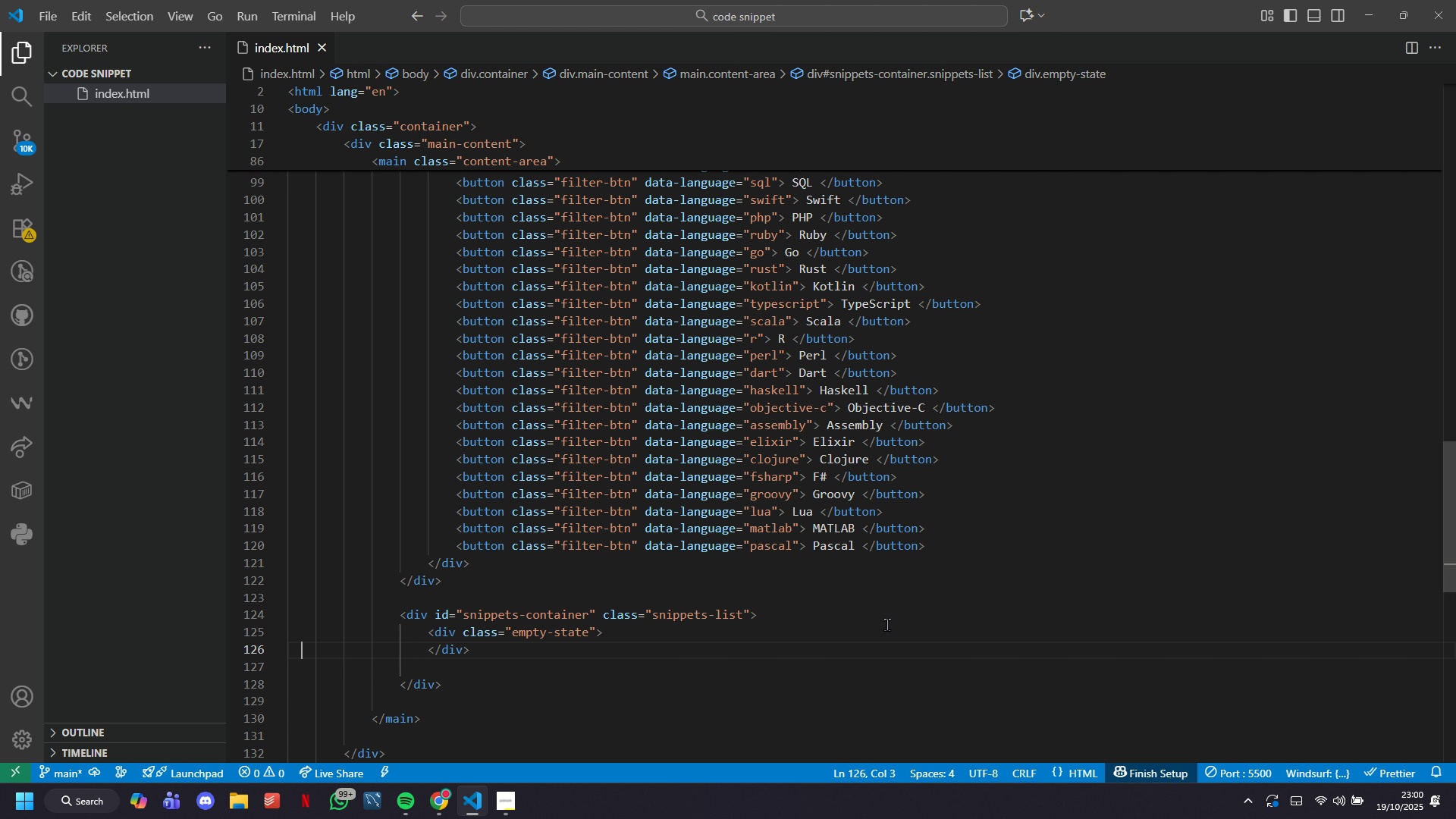 
key(ArrowLeft)
 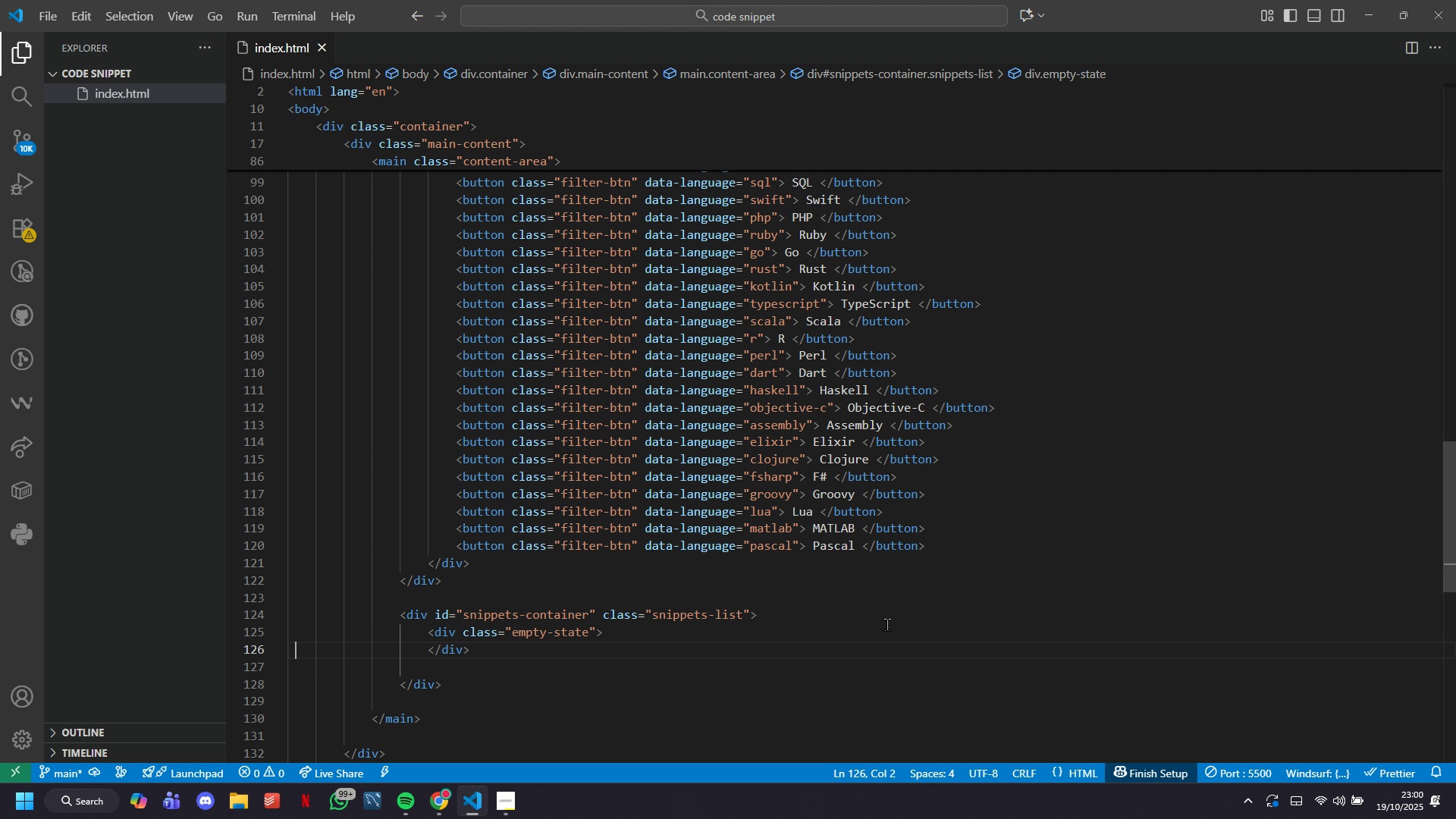 
key(ArrowLeft)
 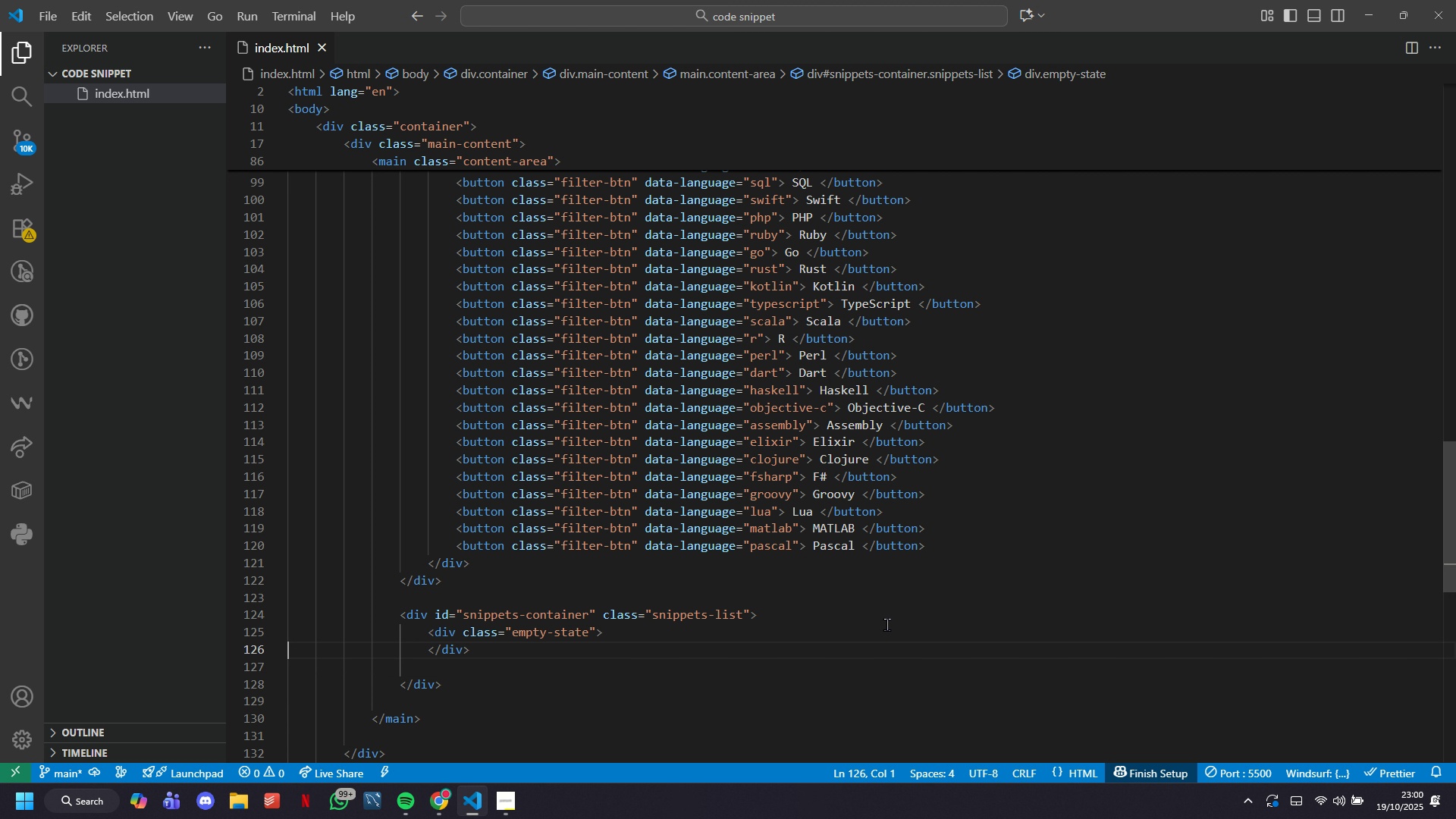 
key(ArrowLeft)
 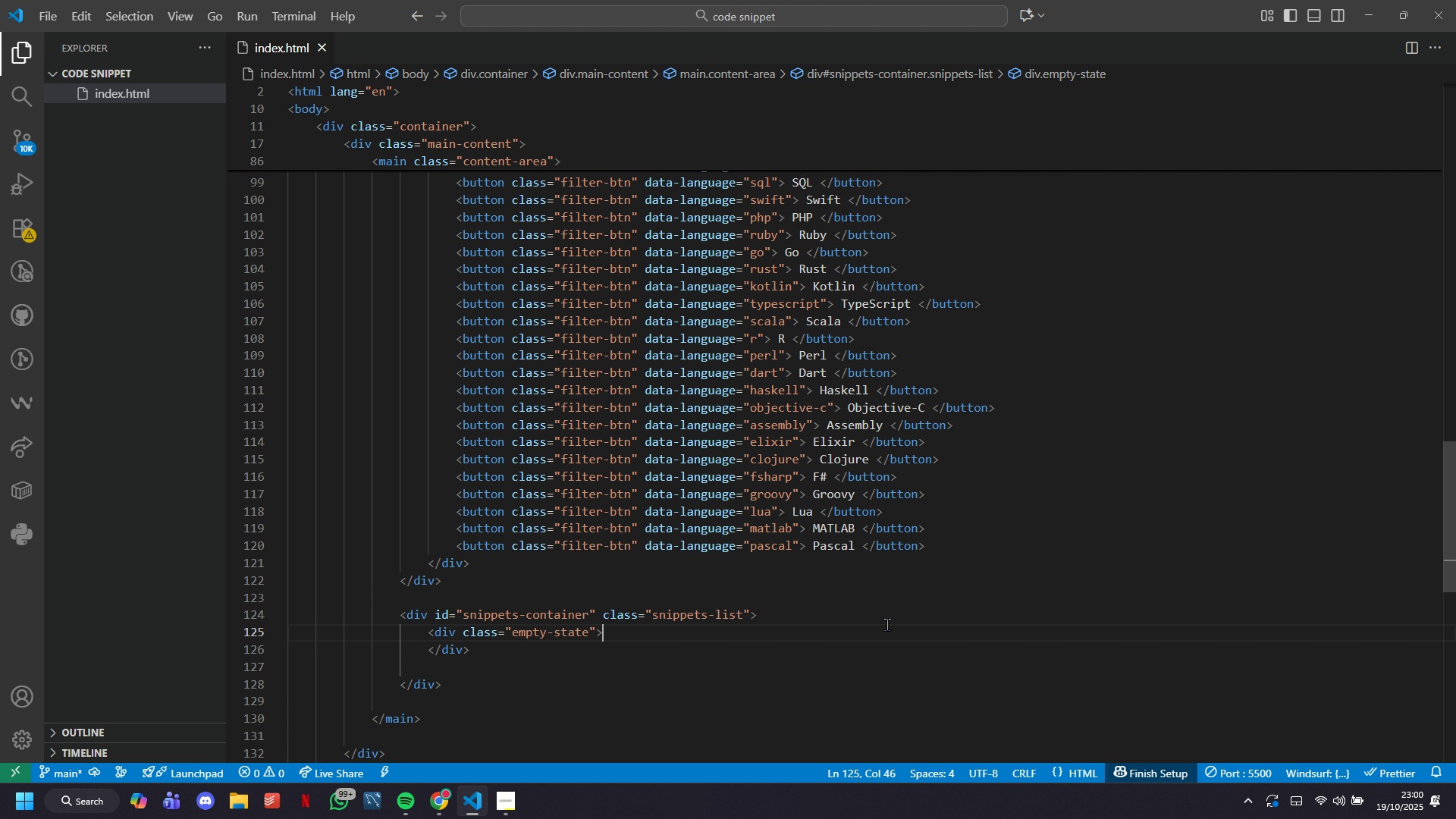 
key(ArrowLeft)
 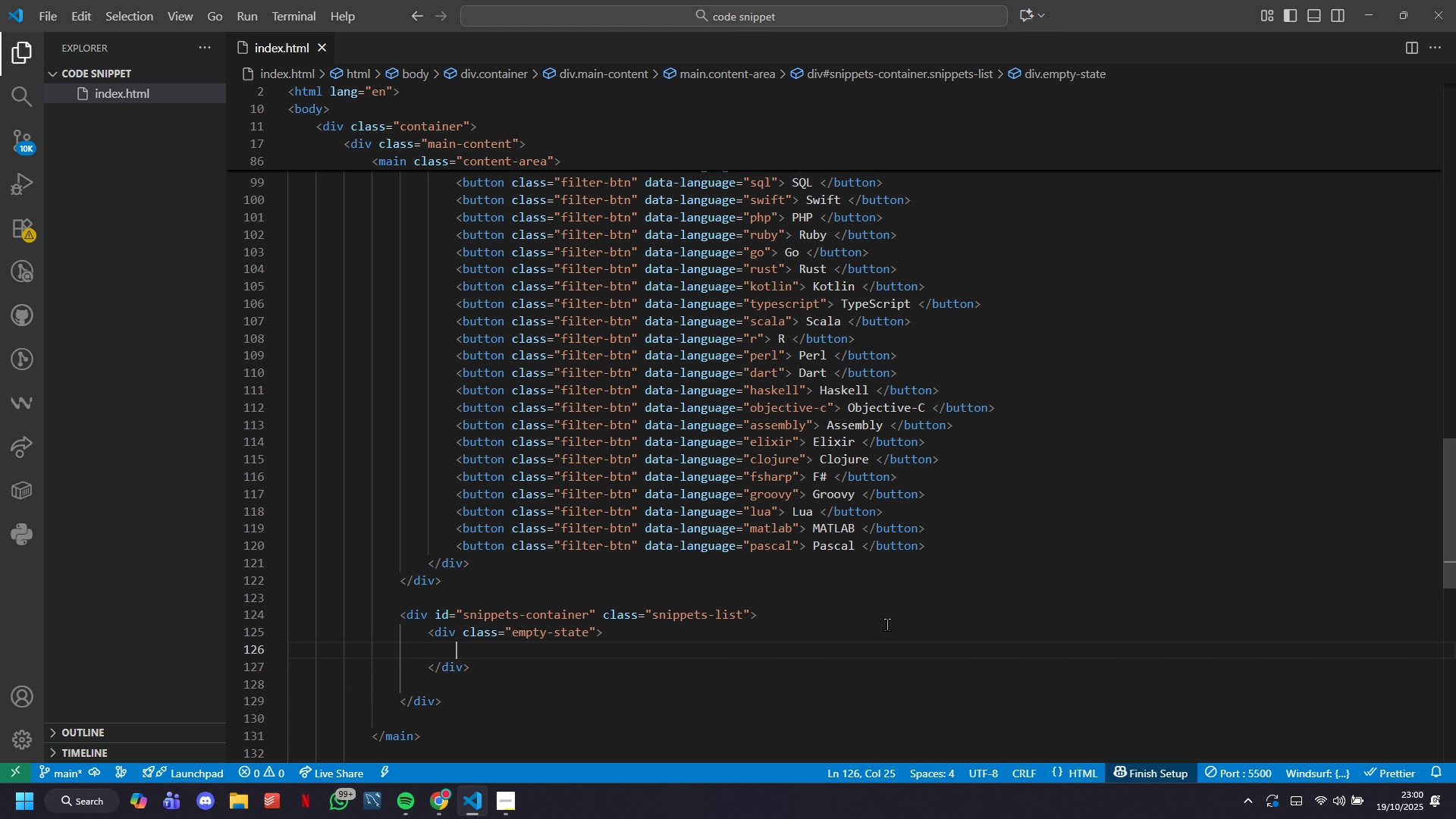 
key(Enter)
 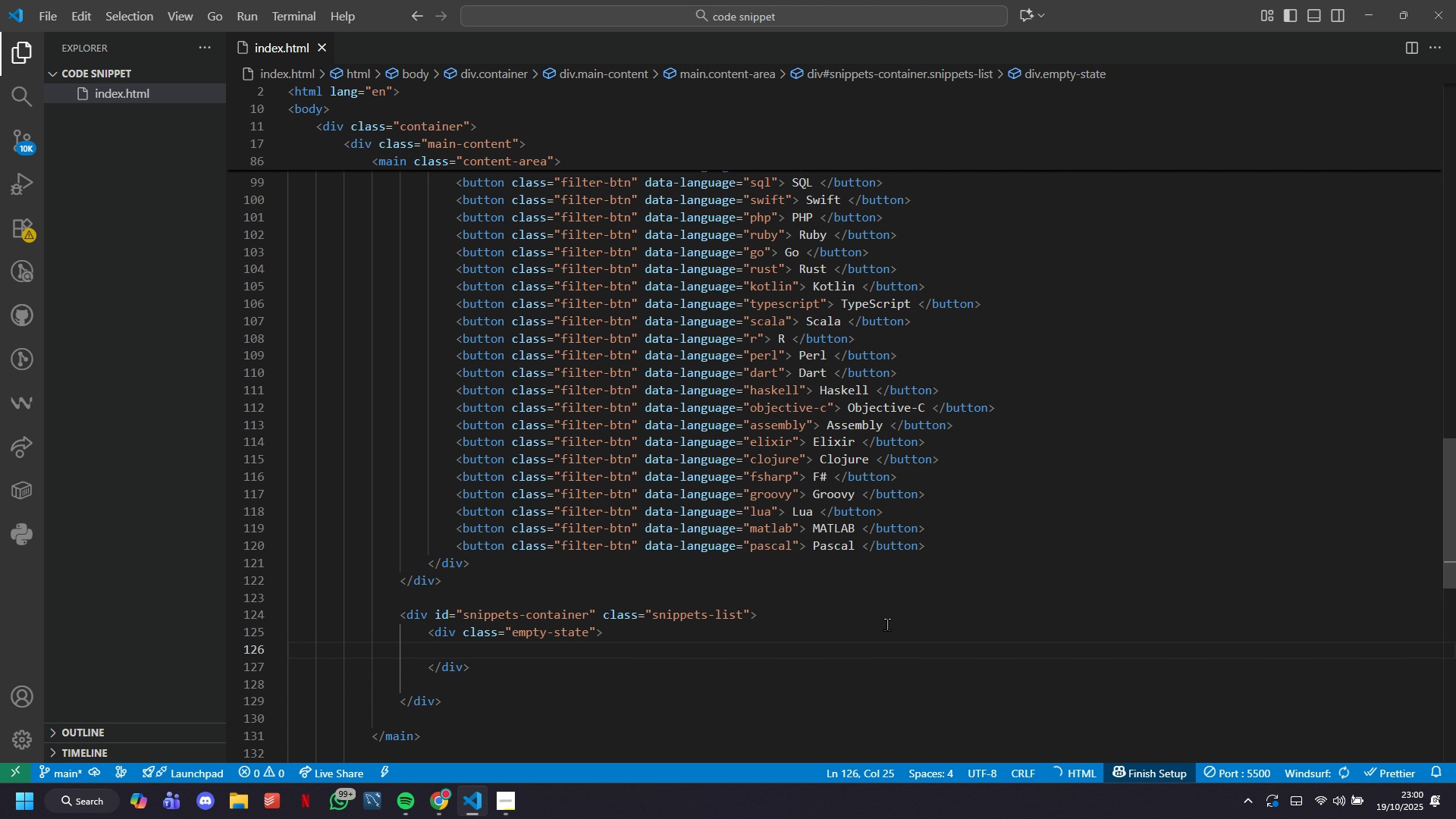 
type(p)
key(Tab)
type( No snippets ye. Add your firs snippet to get started.. )
 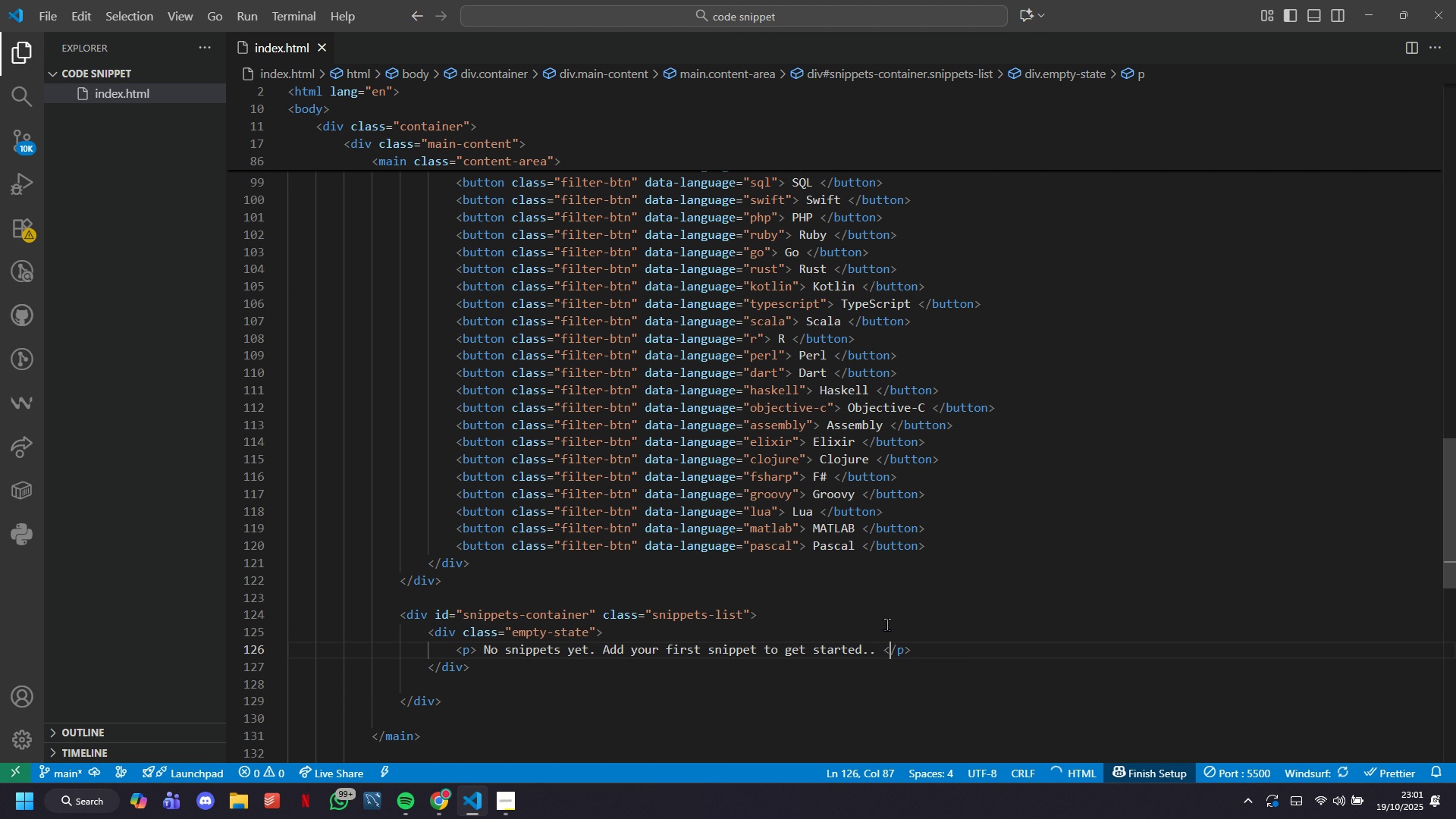 
key(ArrowRight)
 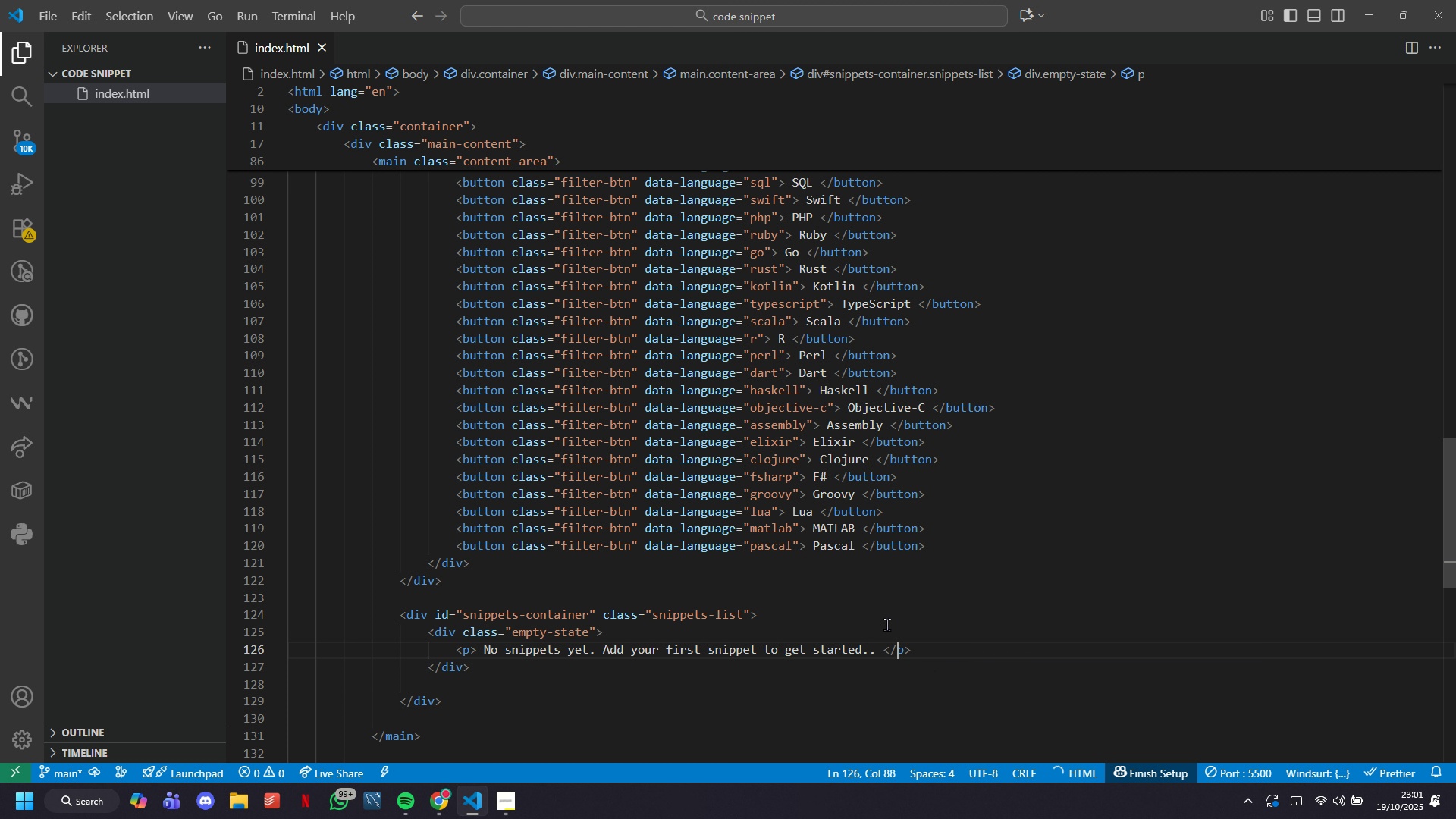 
key(ArrowRight)
 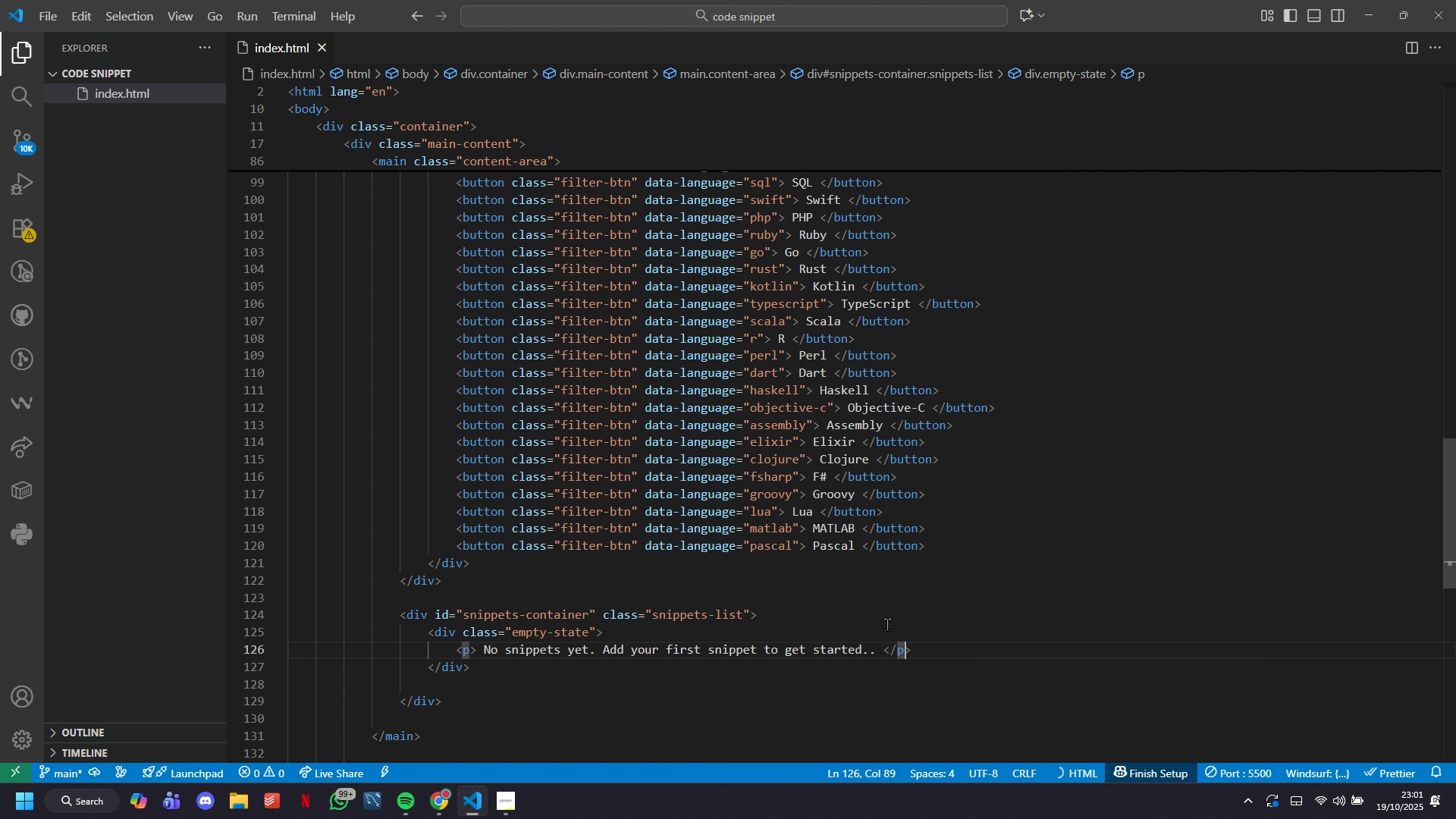 
key(ArrowRight)
 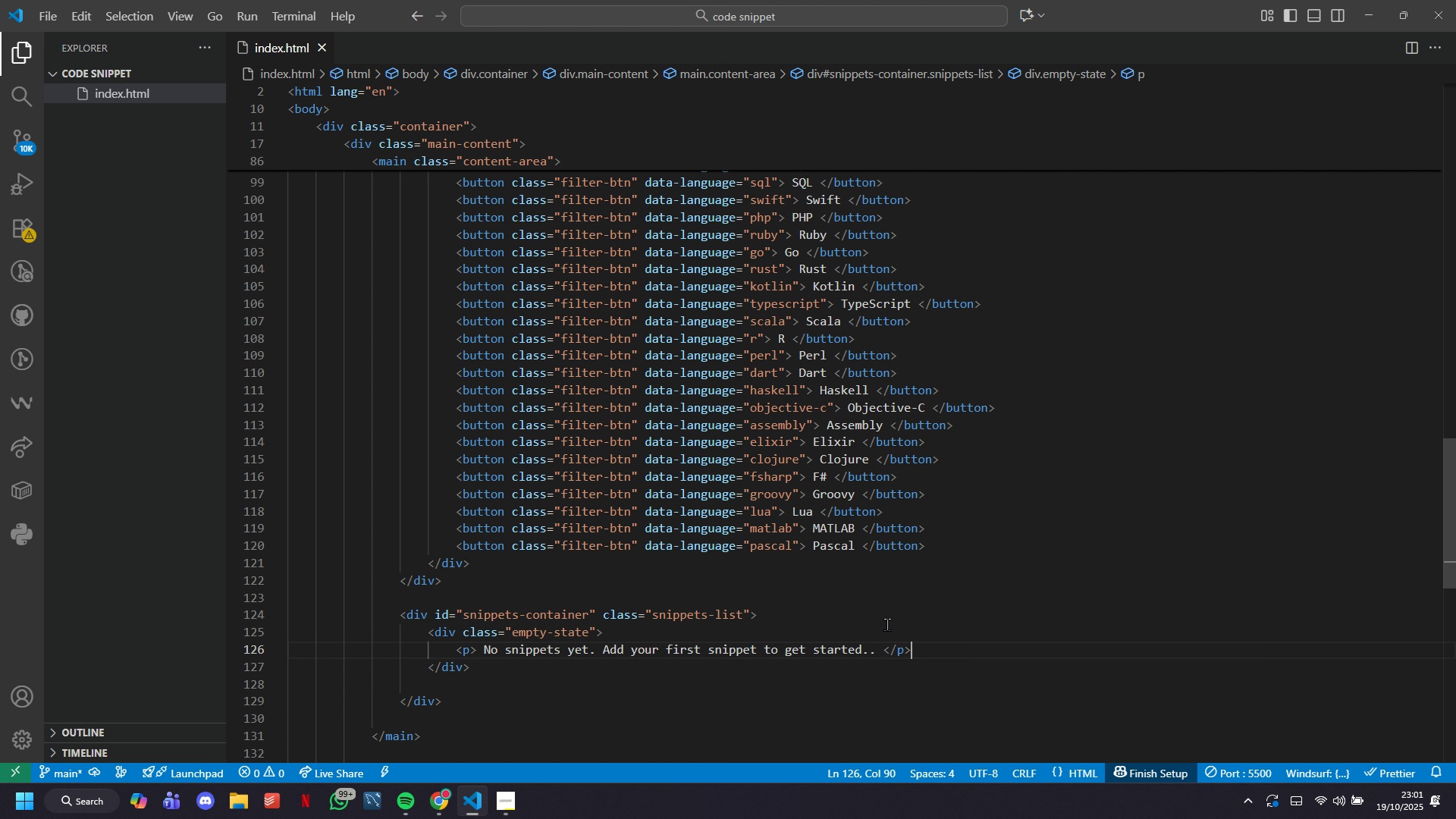 
key(ArrowRight)
 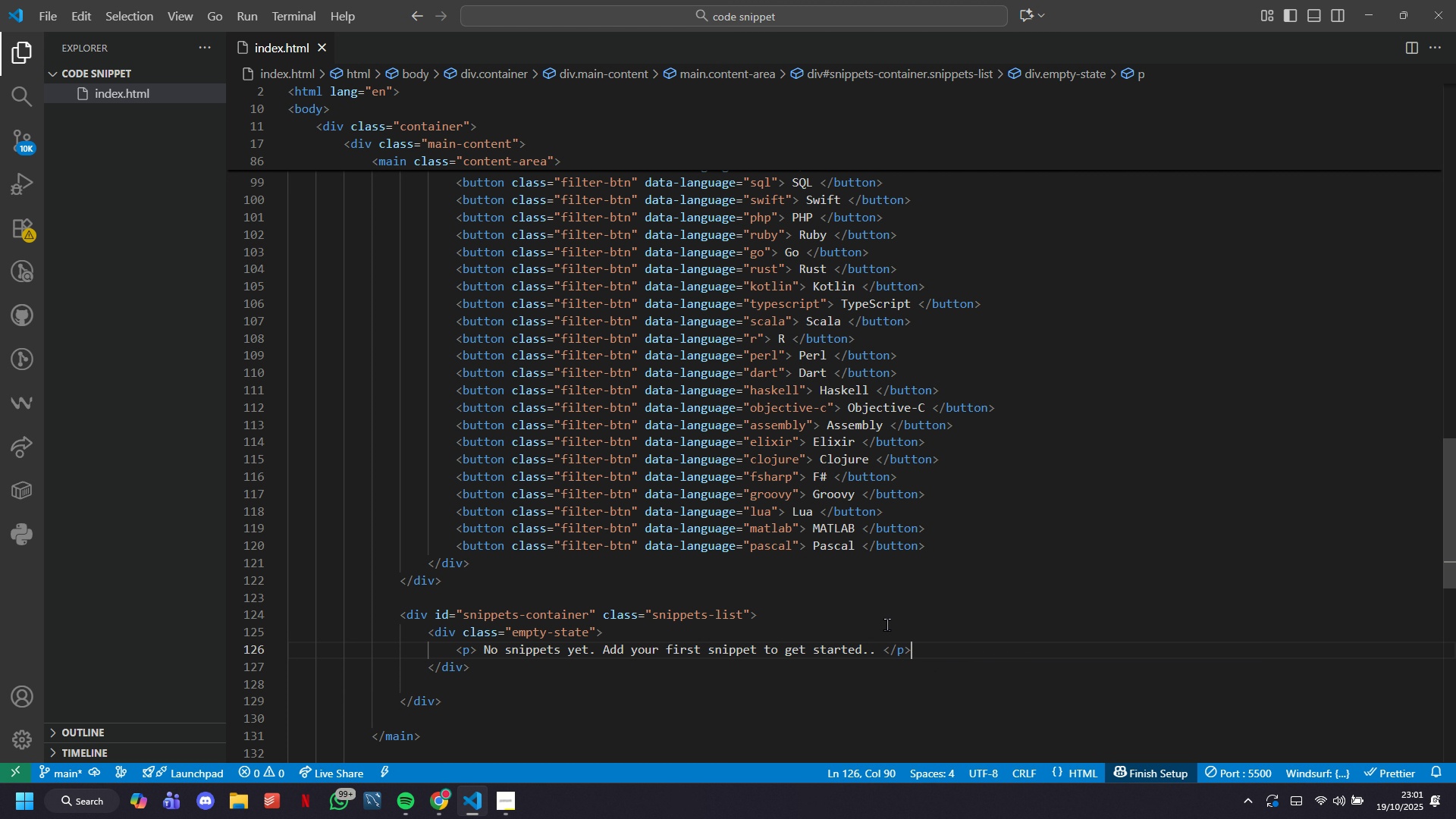 
key(ArrowDown)
 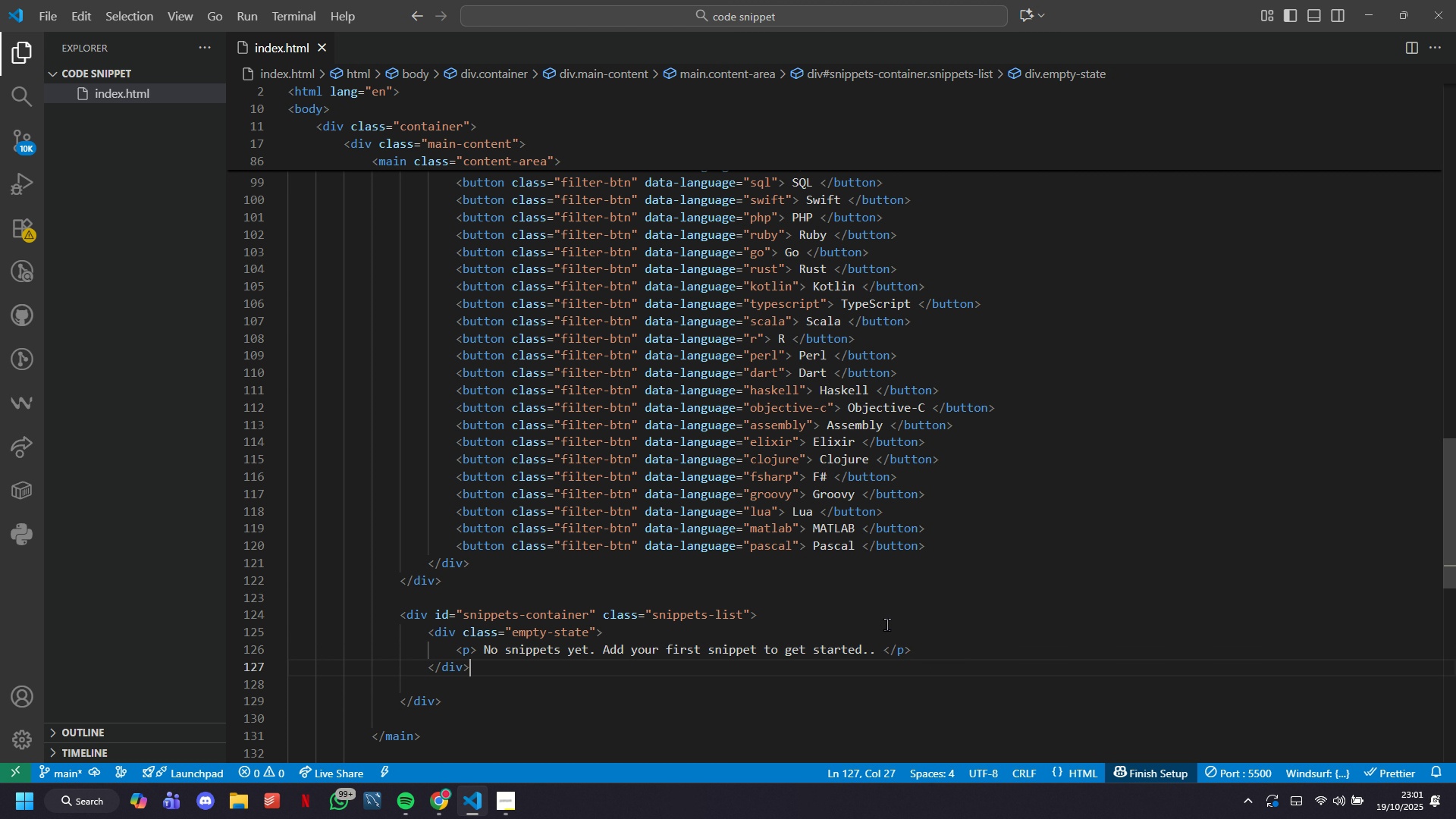 
key(ArrowDown)
 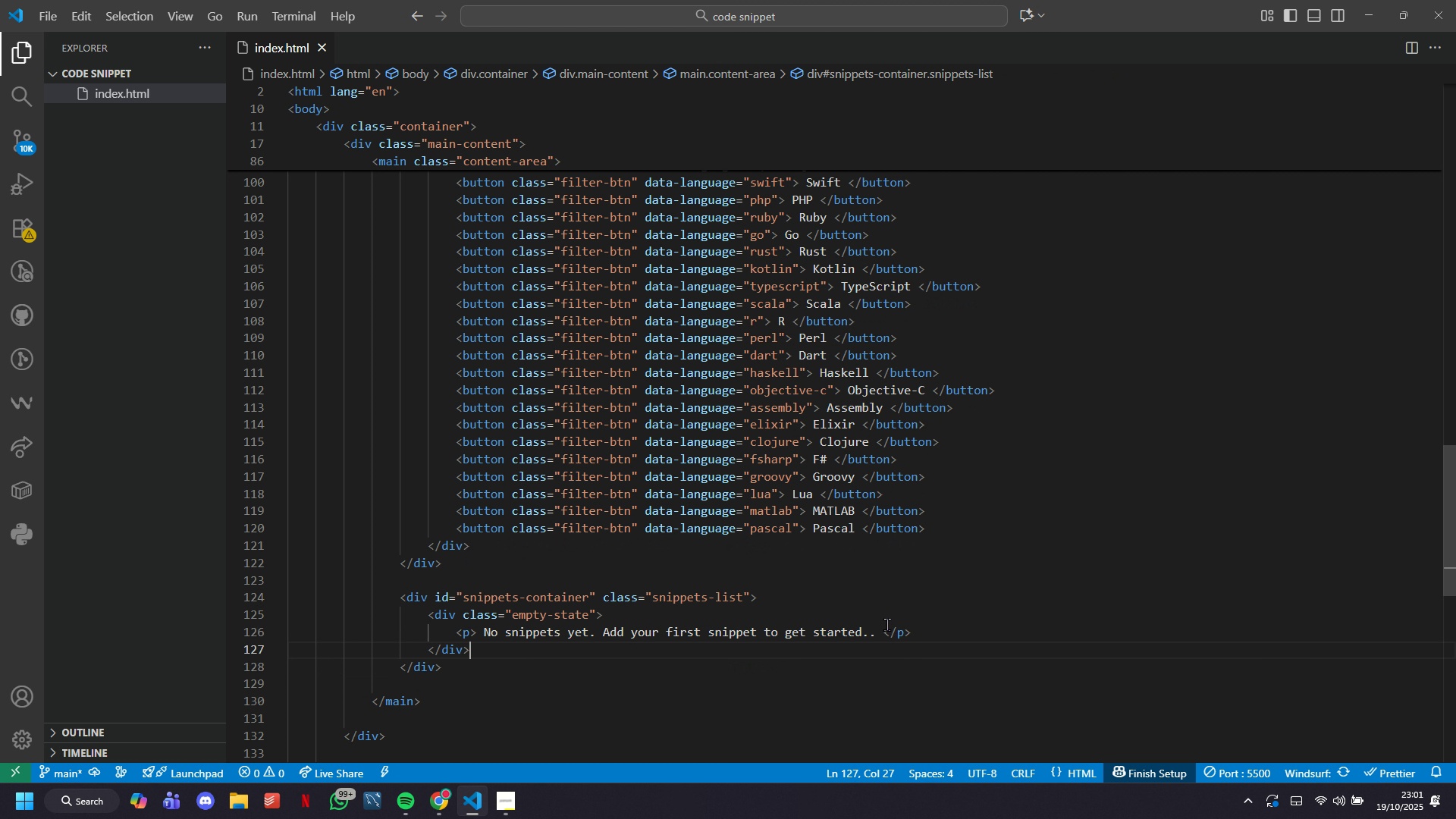 
key(Backspace)
 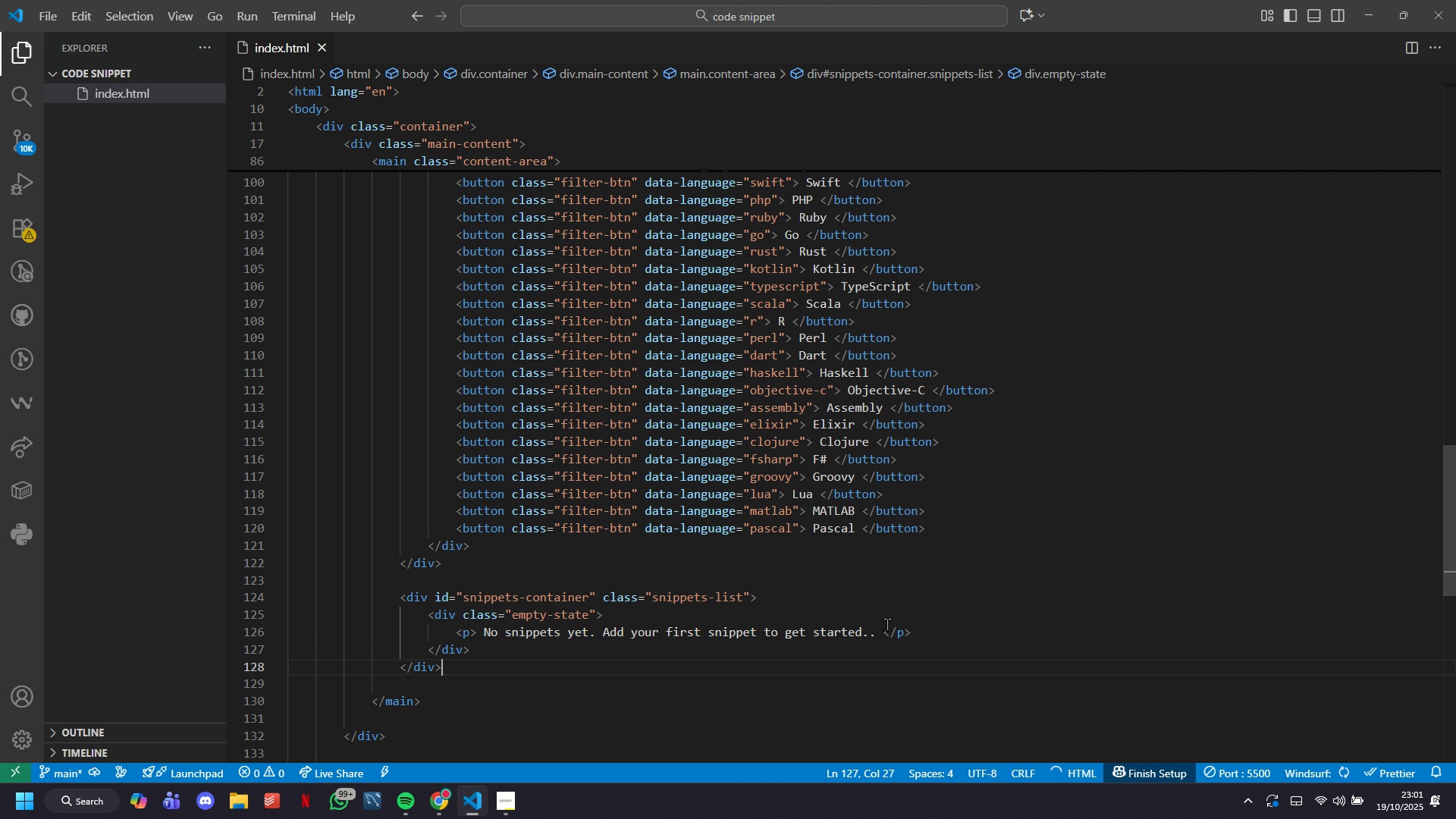 
key(ArrowDown)
 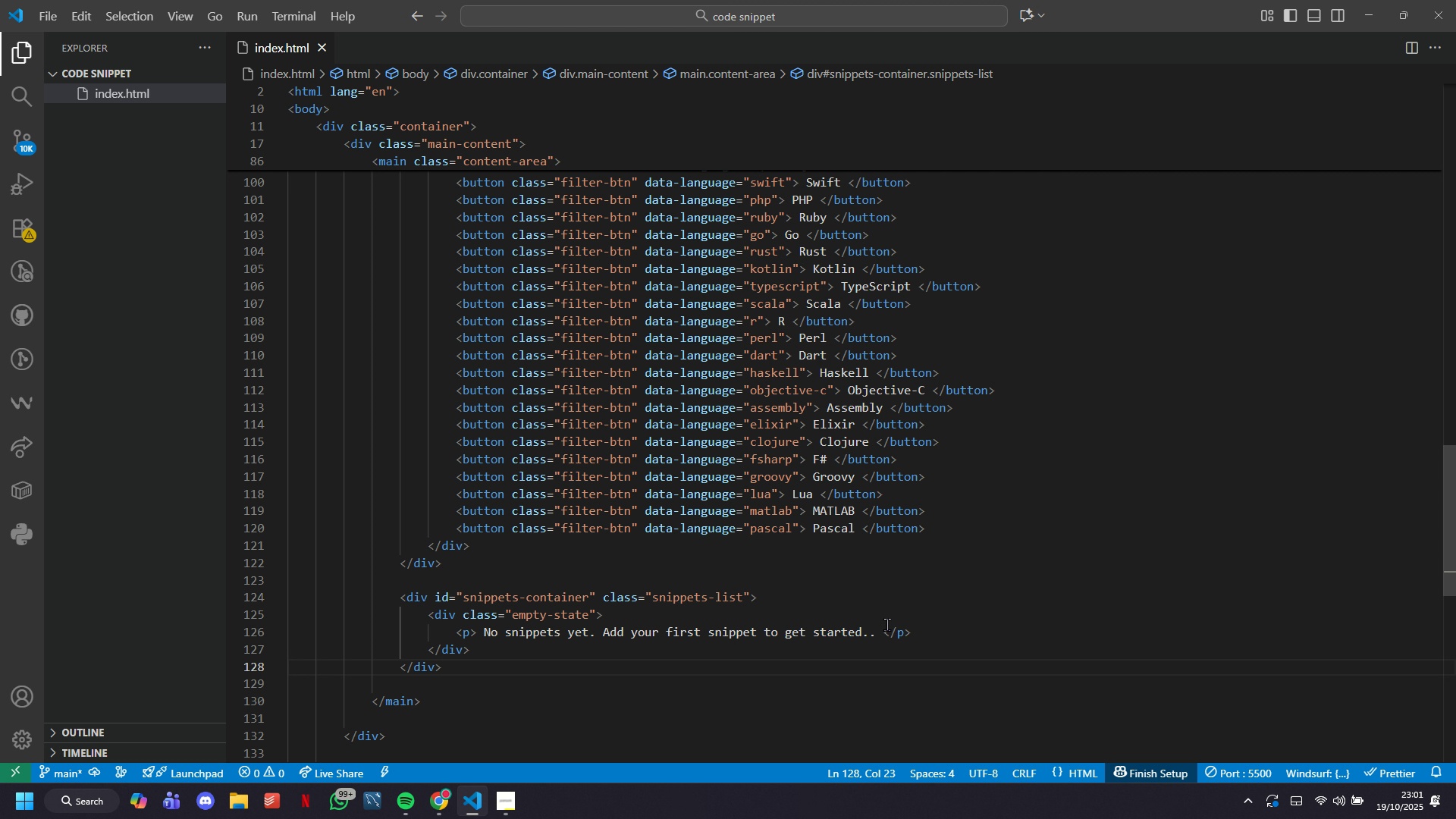 
key(ArrowDown)
 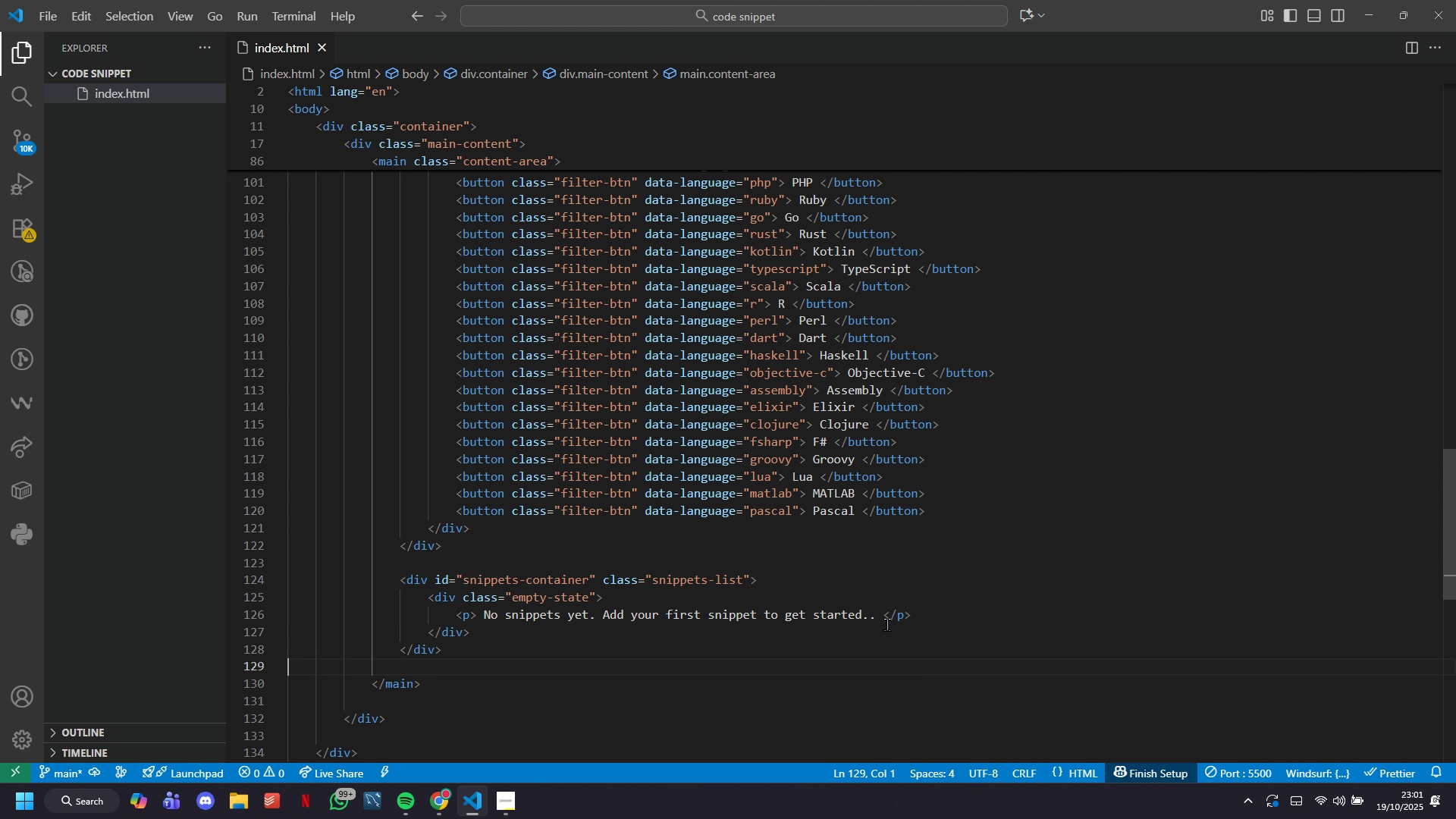 
key(Backspace)
 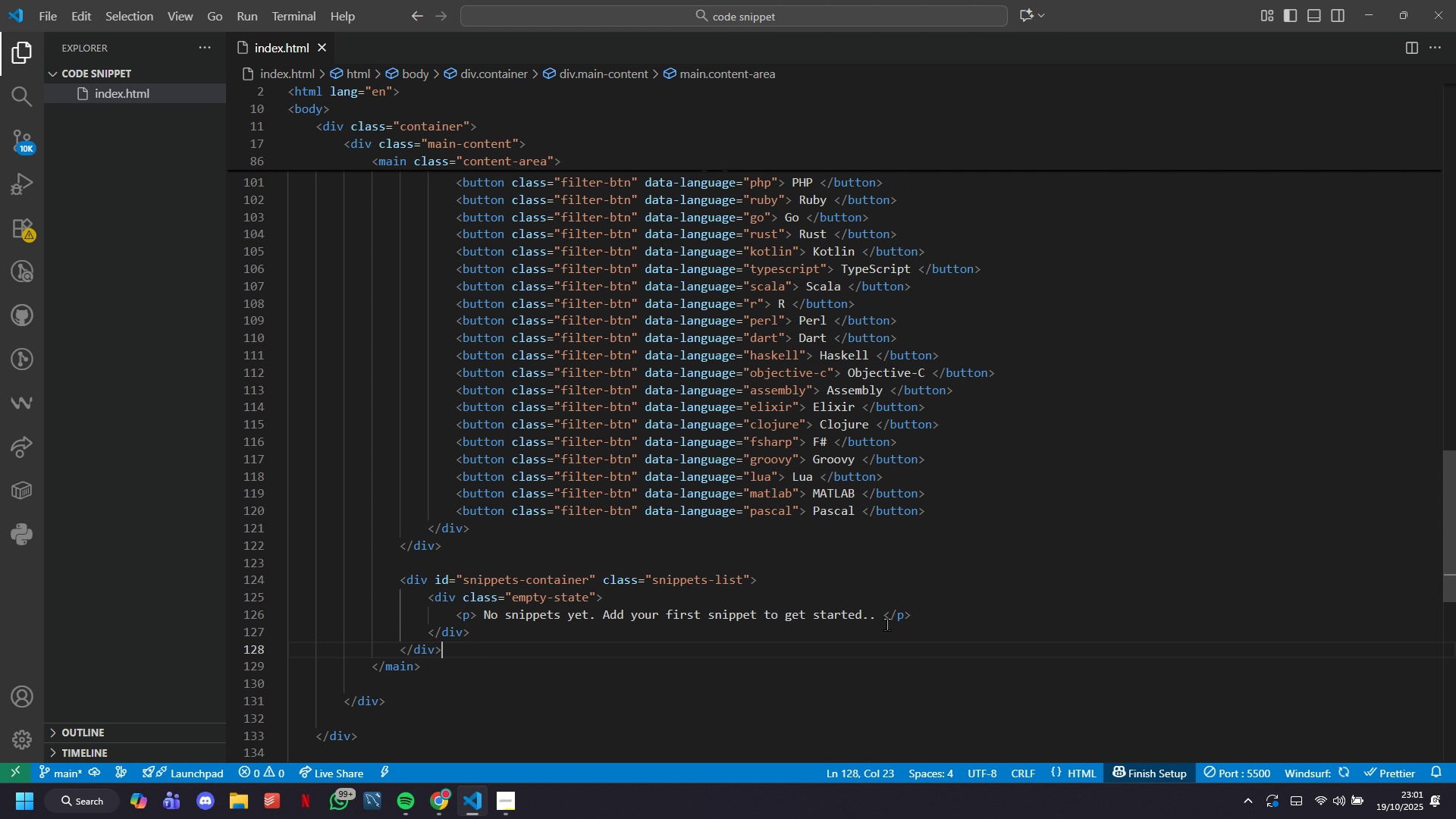 
key(ArrowDown)
 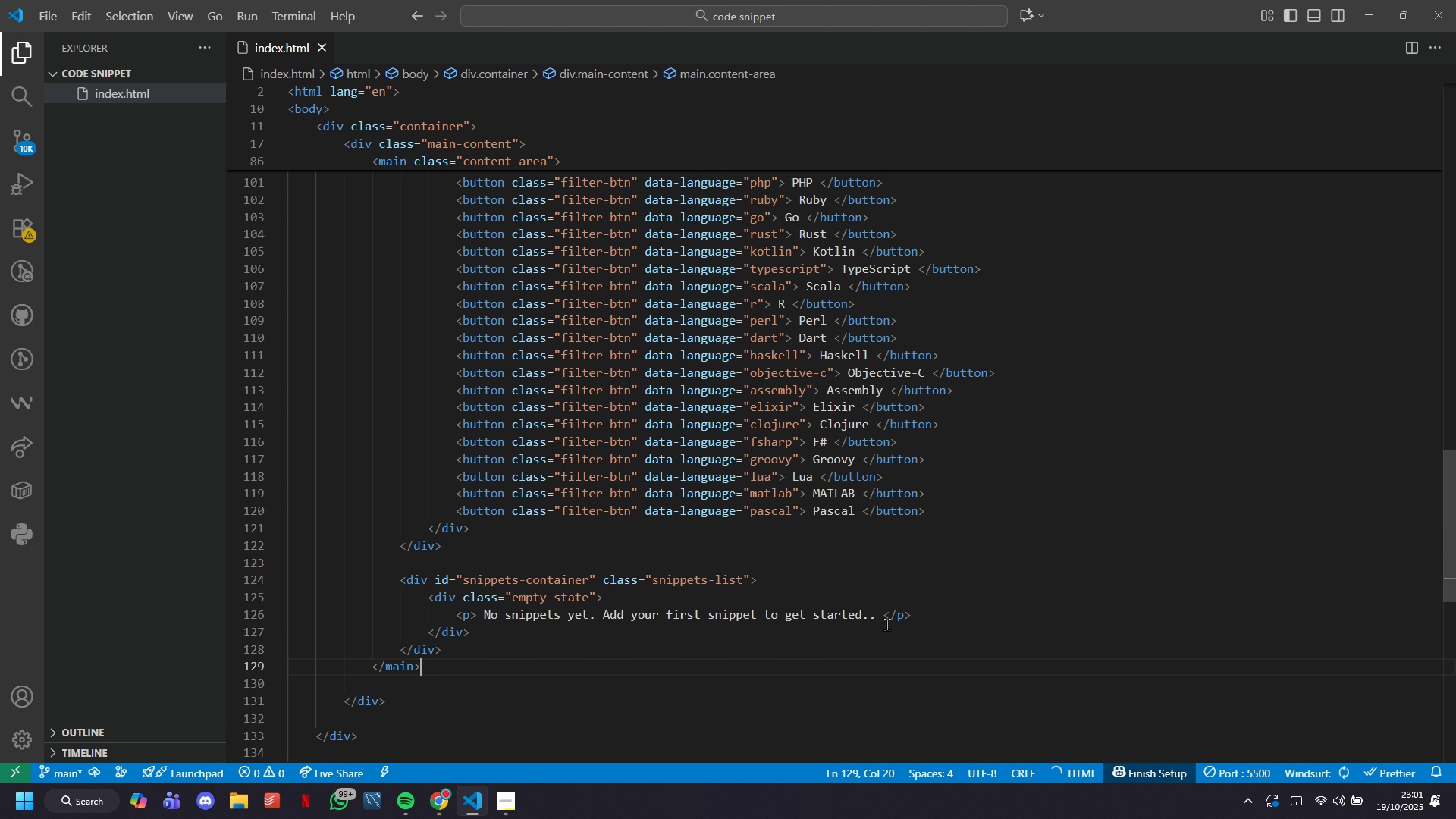 
key(ArrowDown)
 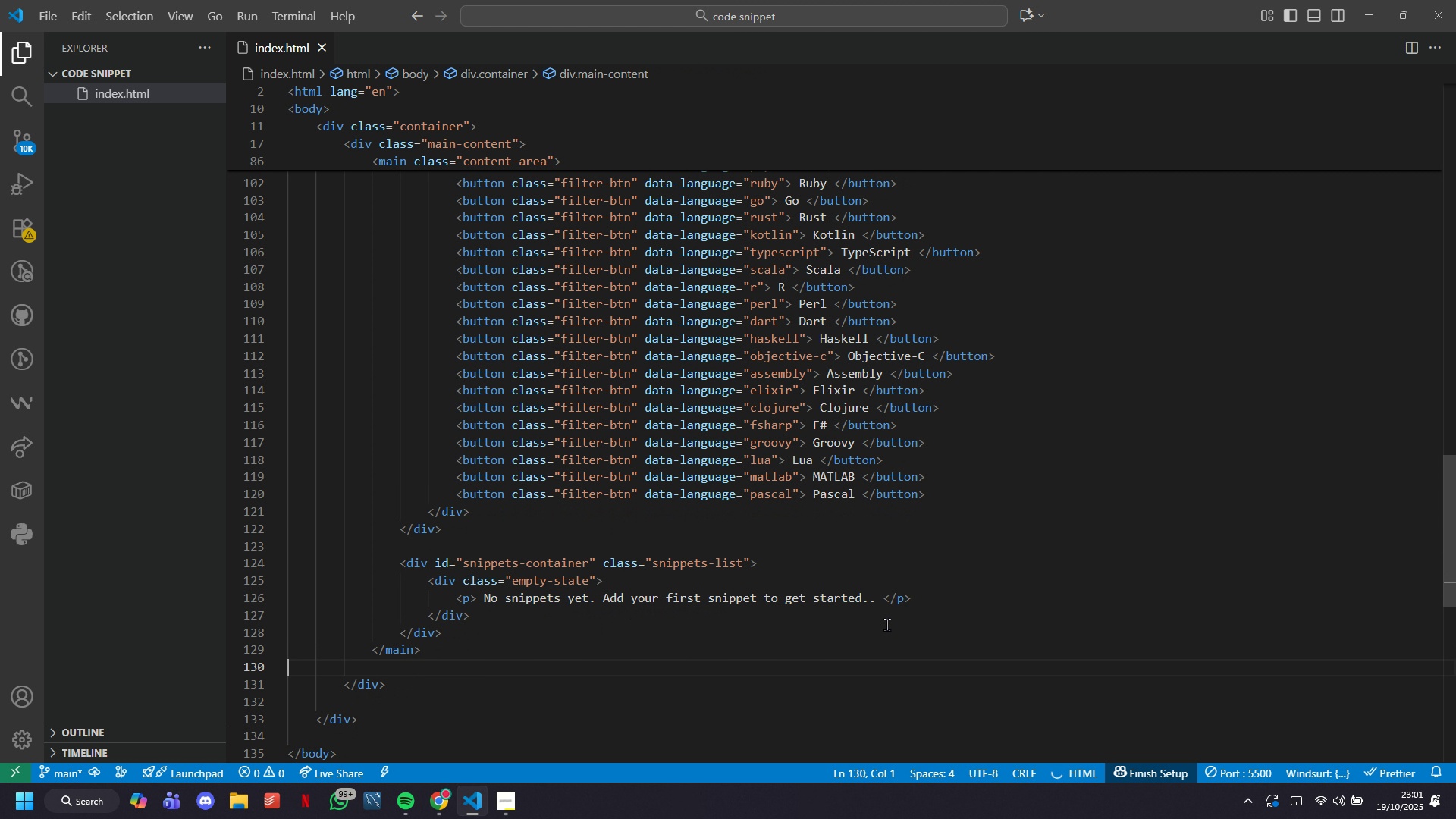 
key(Backspace)
 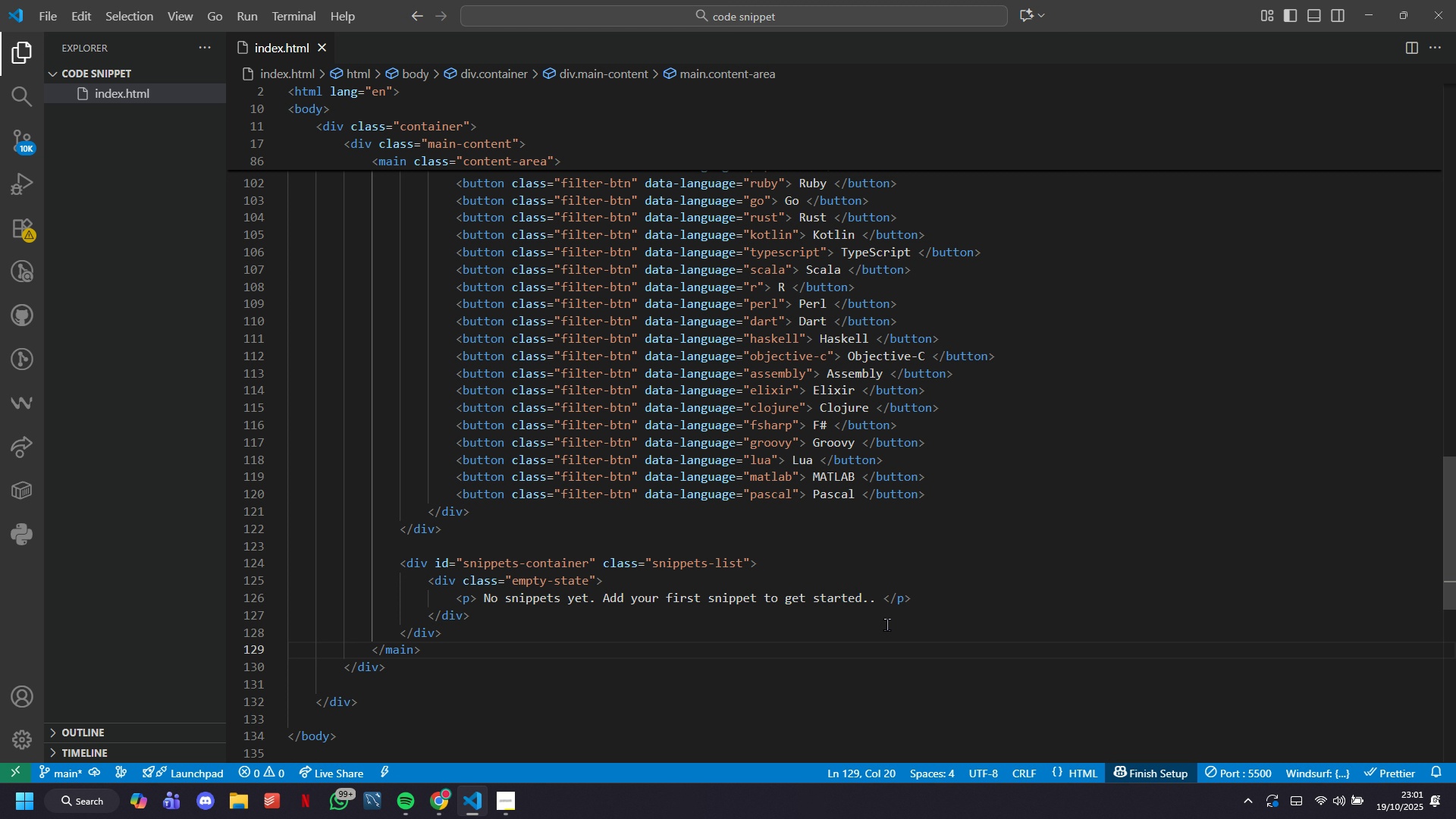 
wait(24.44)
 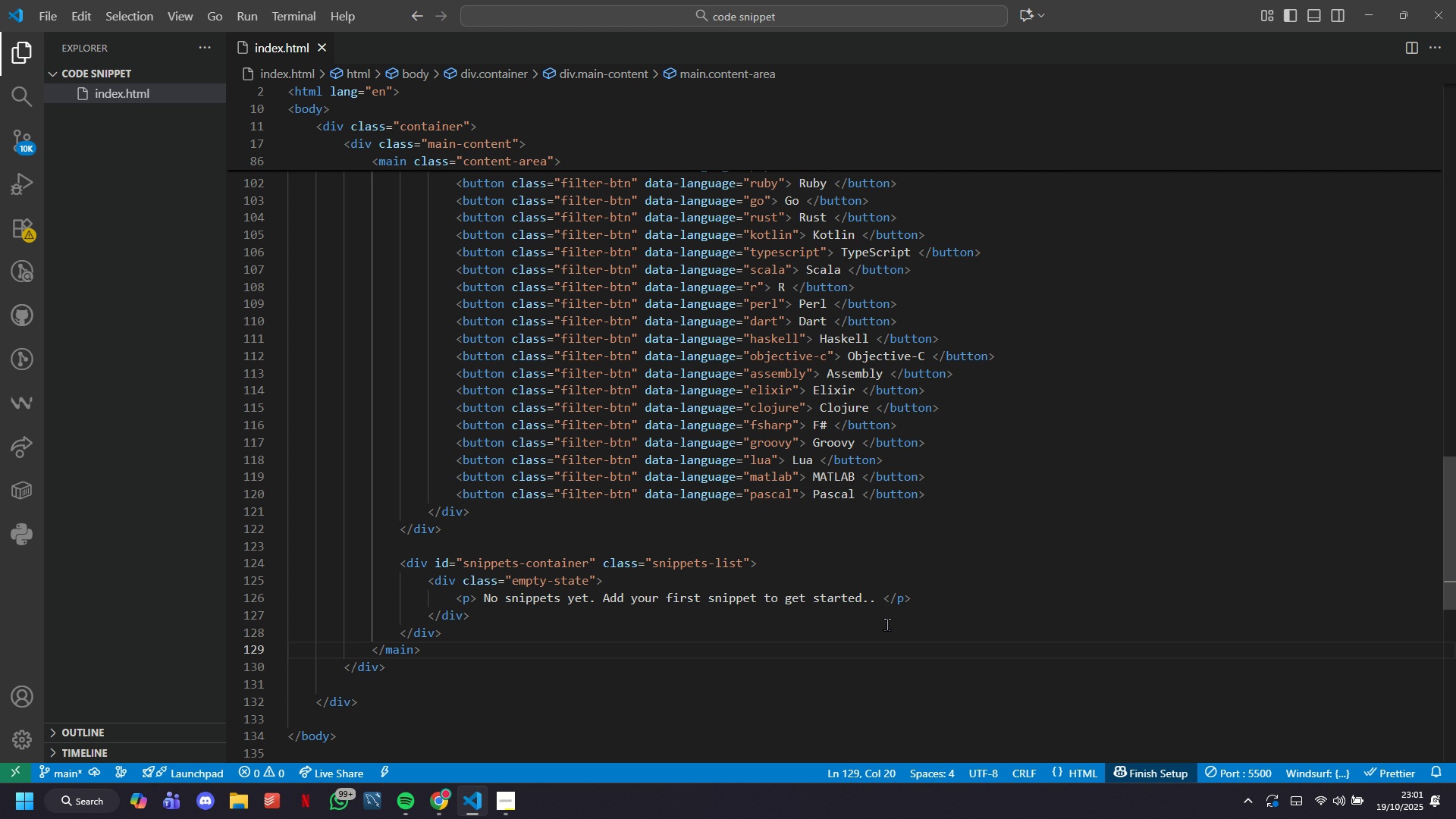 
scroll: coordinate [858, 609], scroll_direction: up, amount: 3.0